 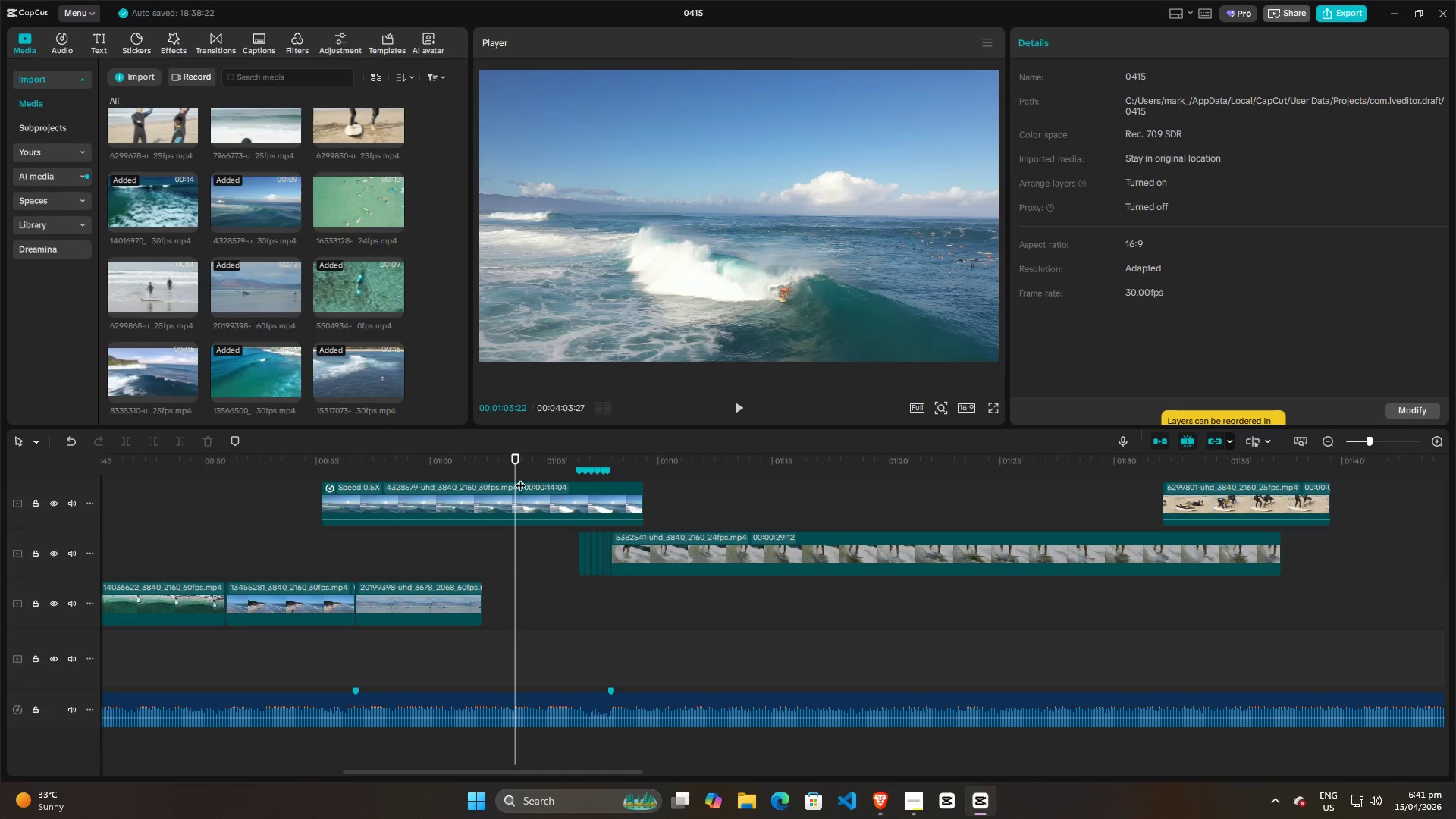 
left_click([491, 511])
 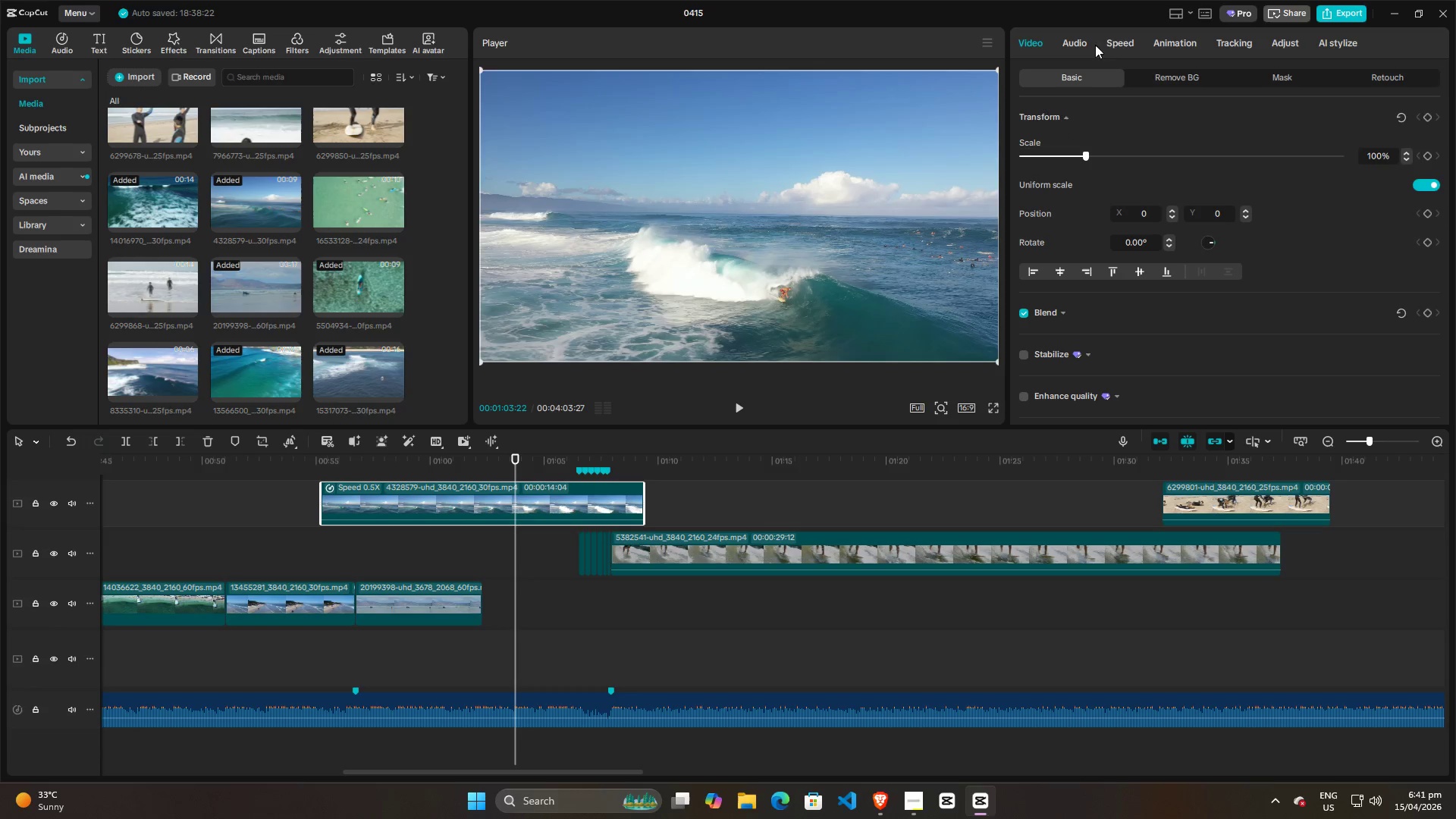 
left_click([1119, 36])
 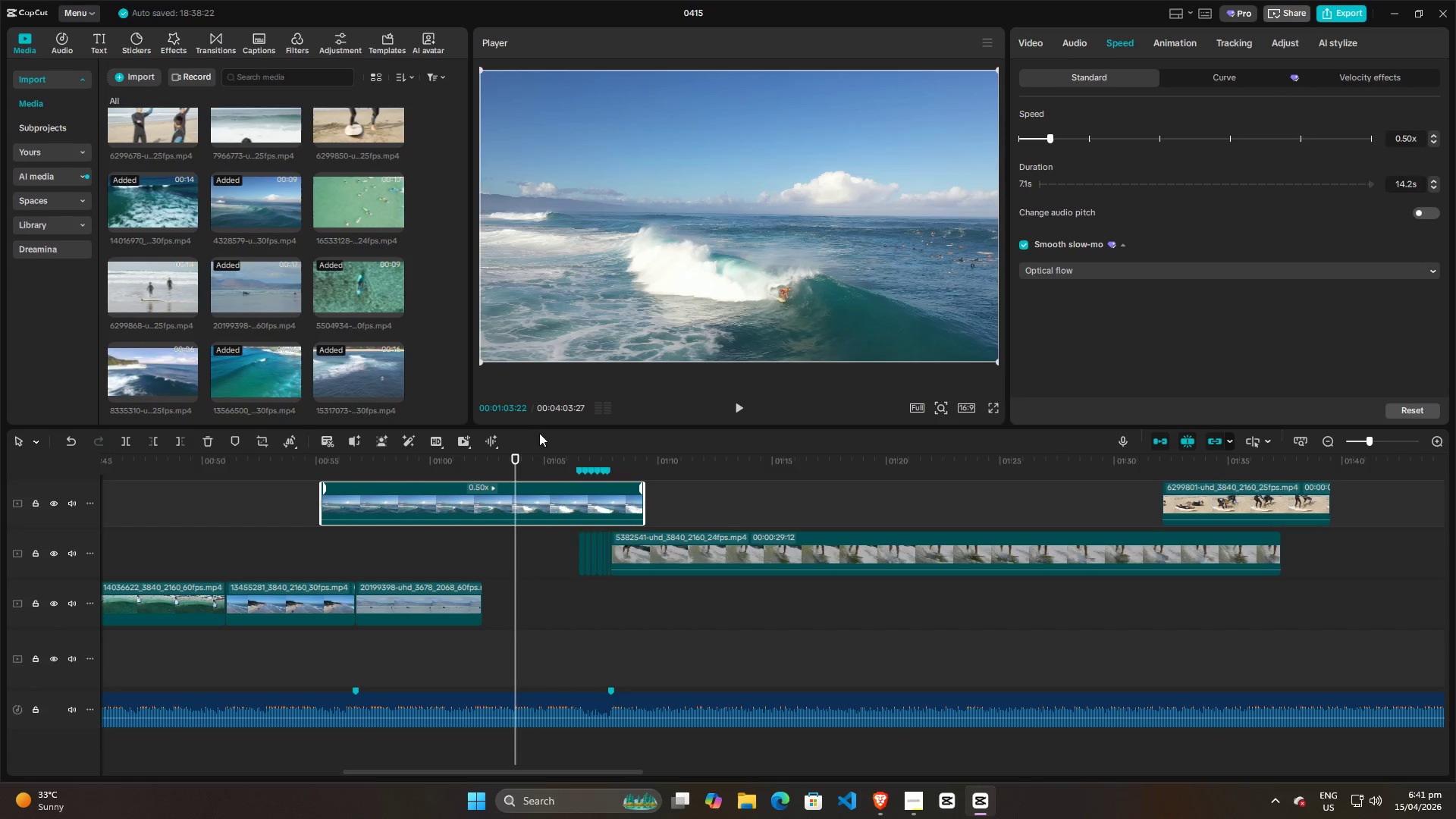 
key(Space)
 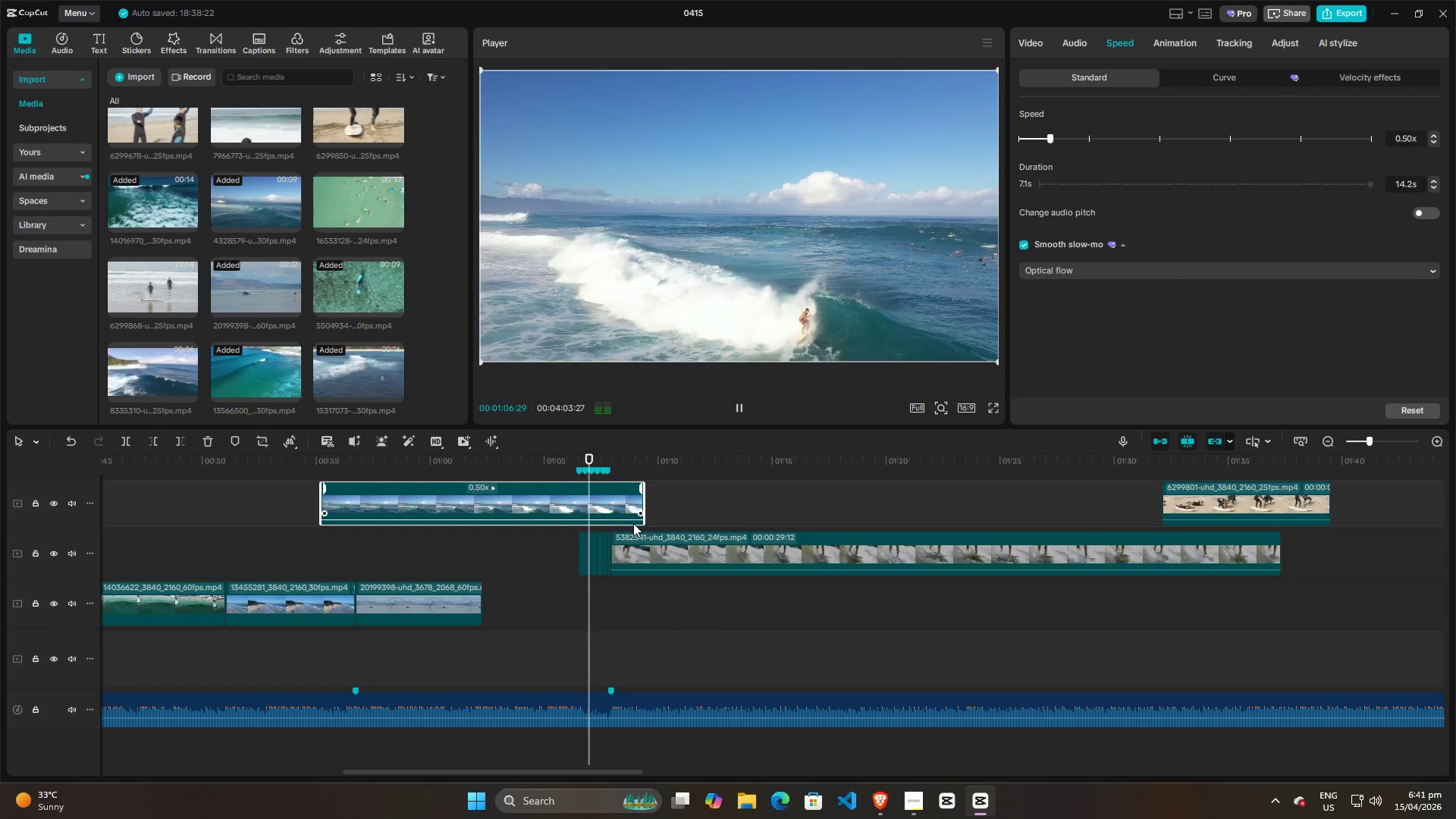 
key(Space)
 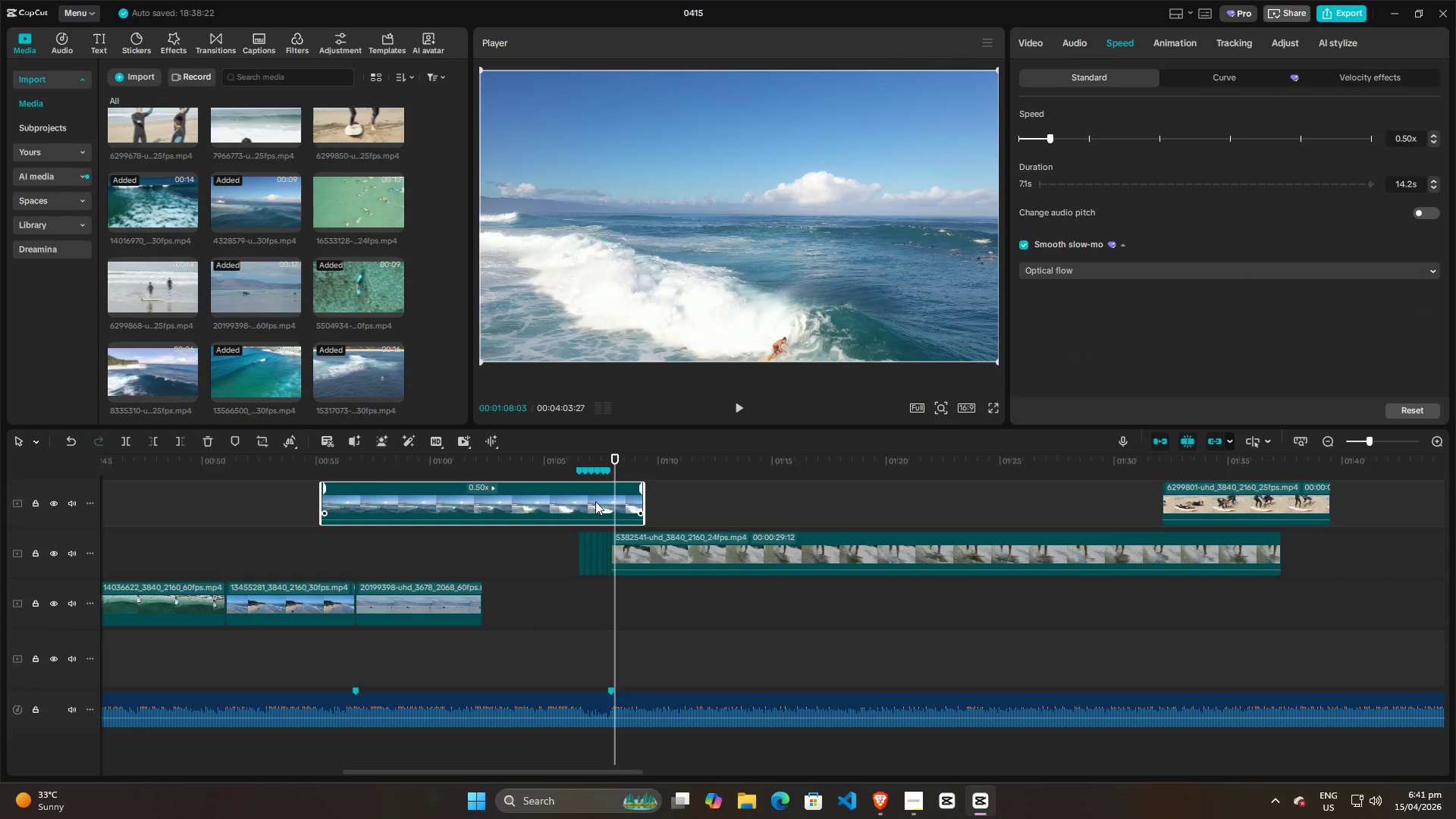 
key(Space)
 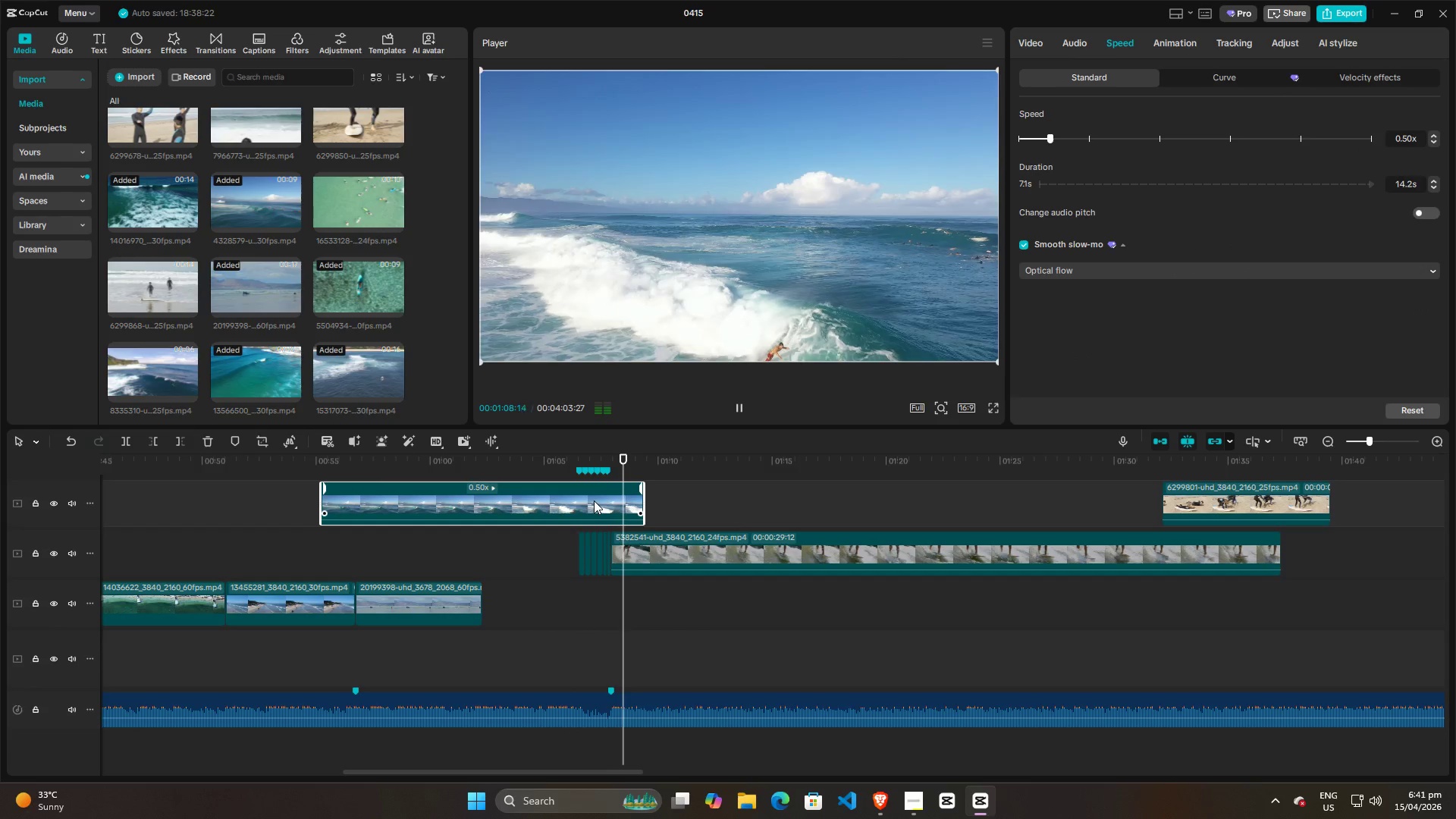 
key(Space)
 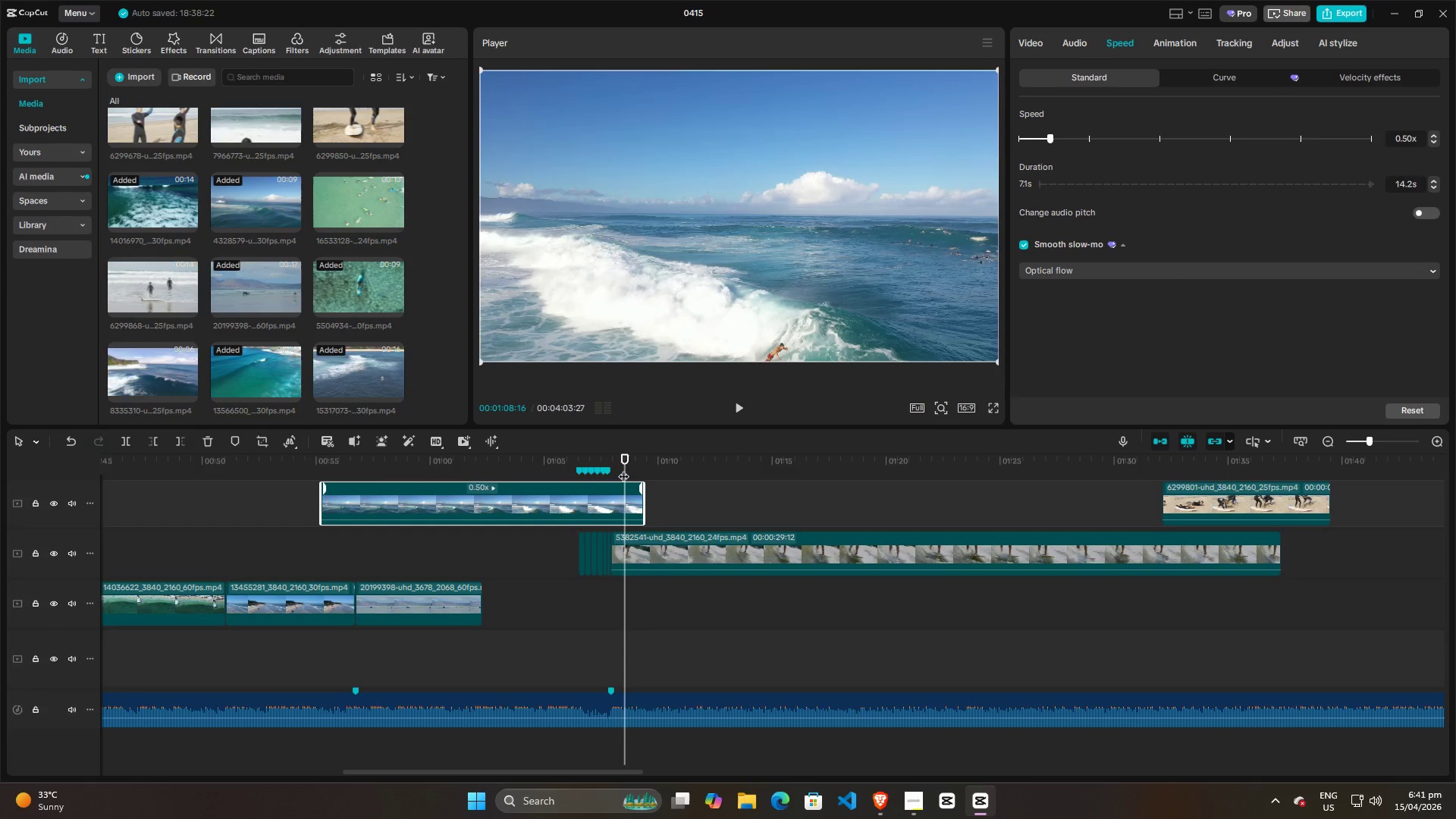 
left_click_drag(start_coordinate=[623, 469], to_coordinate=[576, 482])
 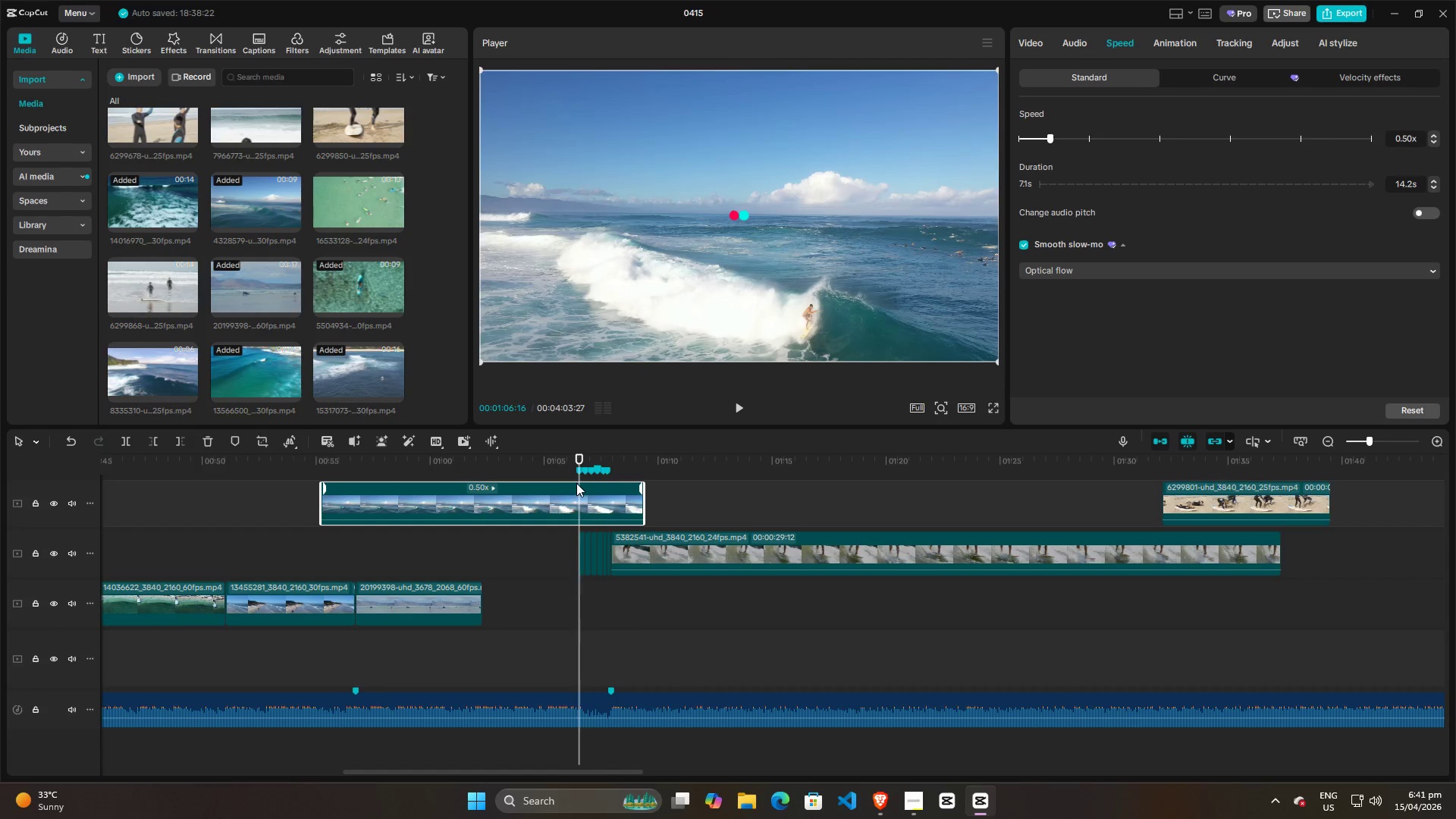 
key(Space)
 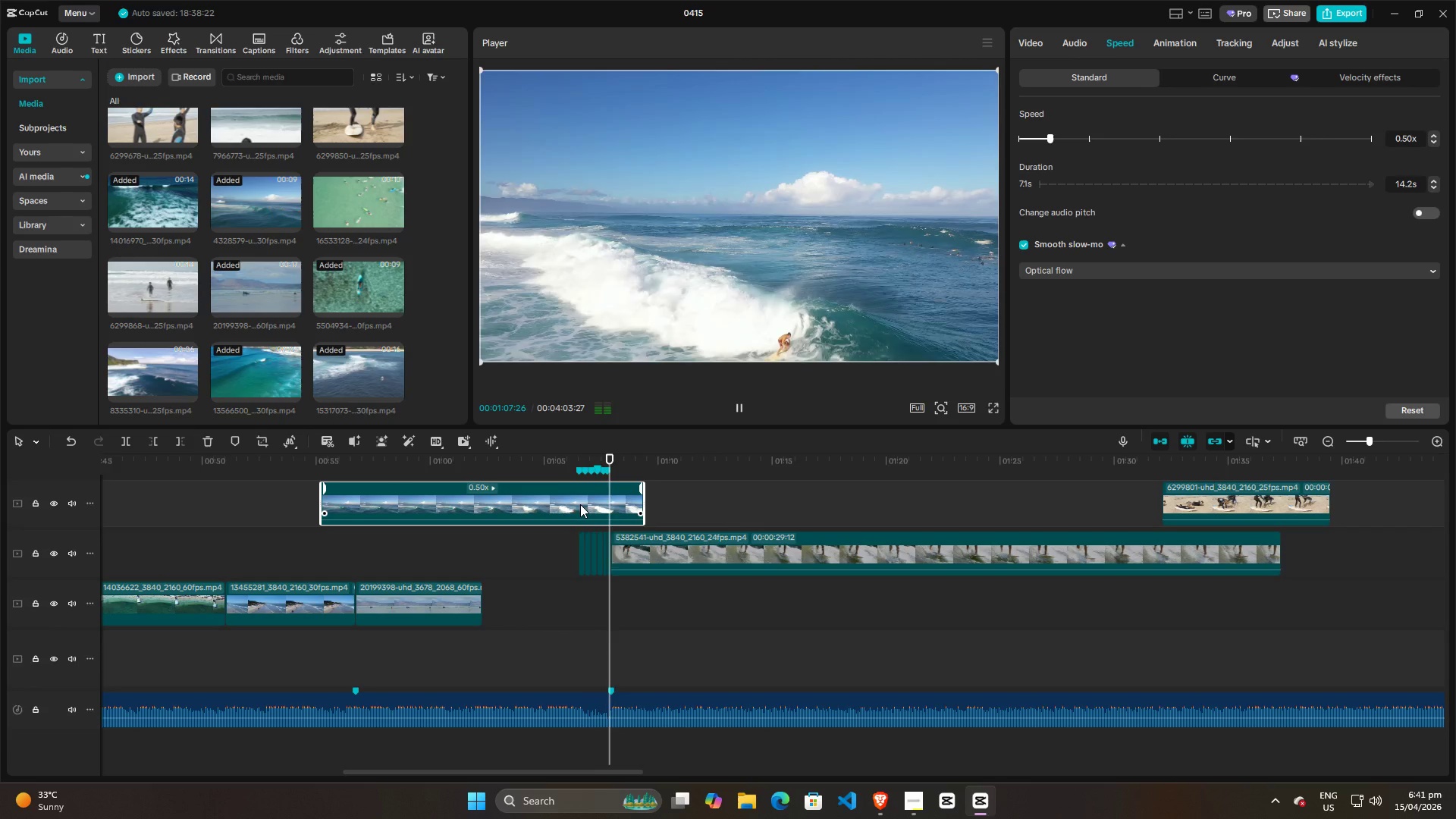 
key(Space)
 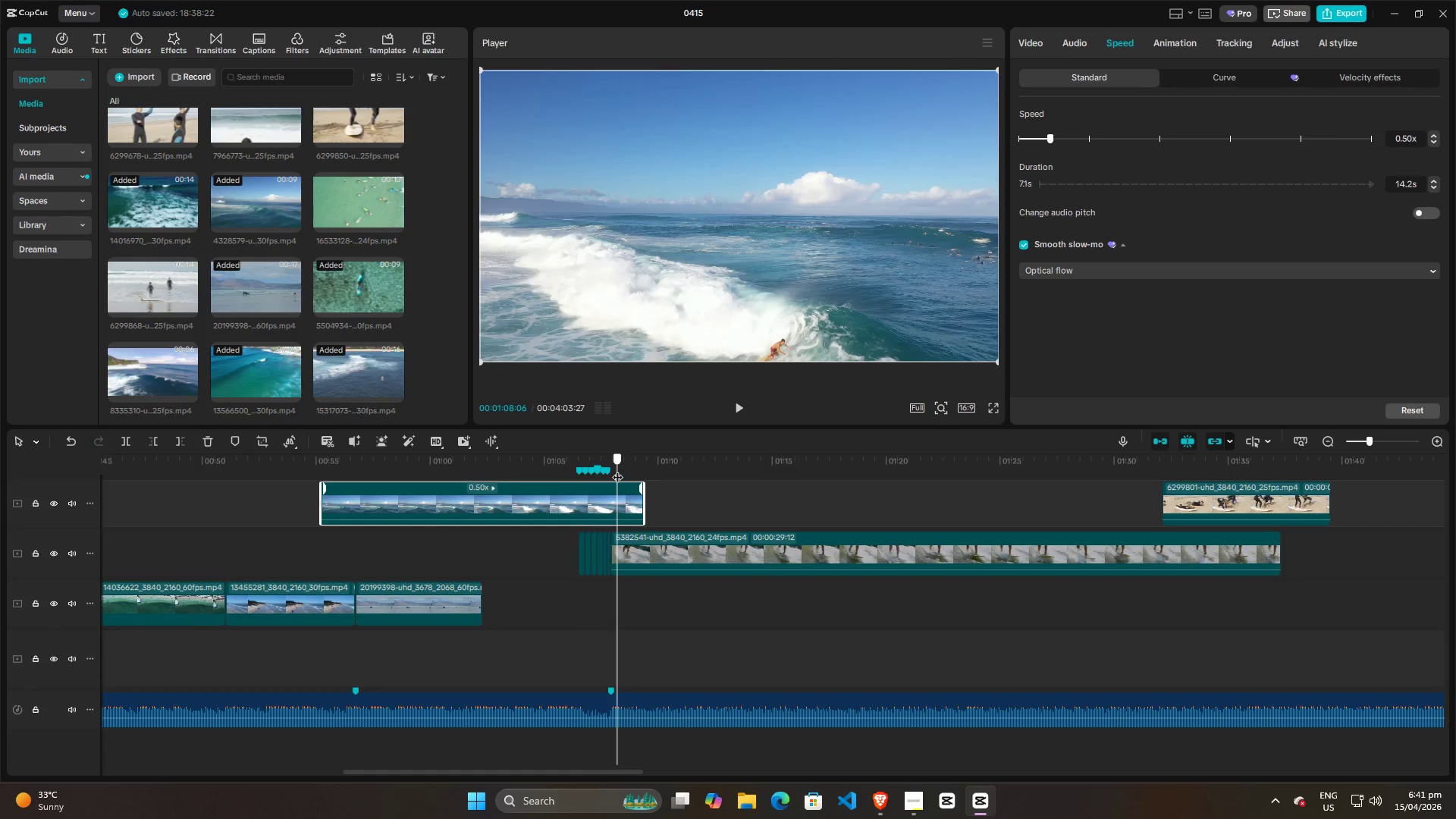 
key(Space)
 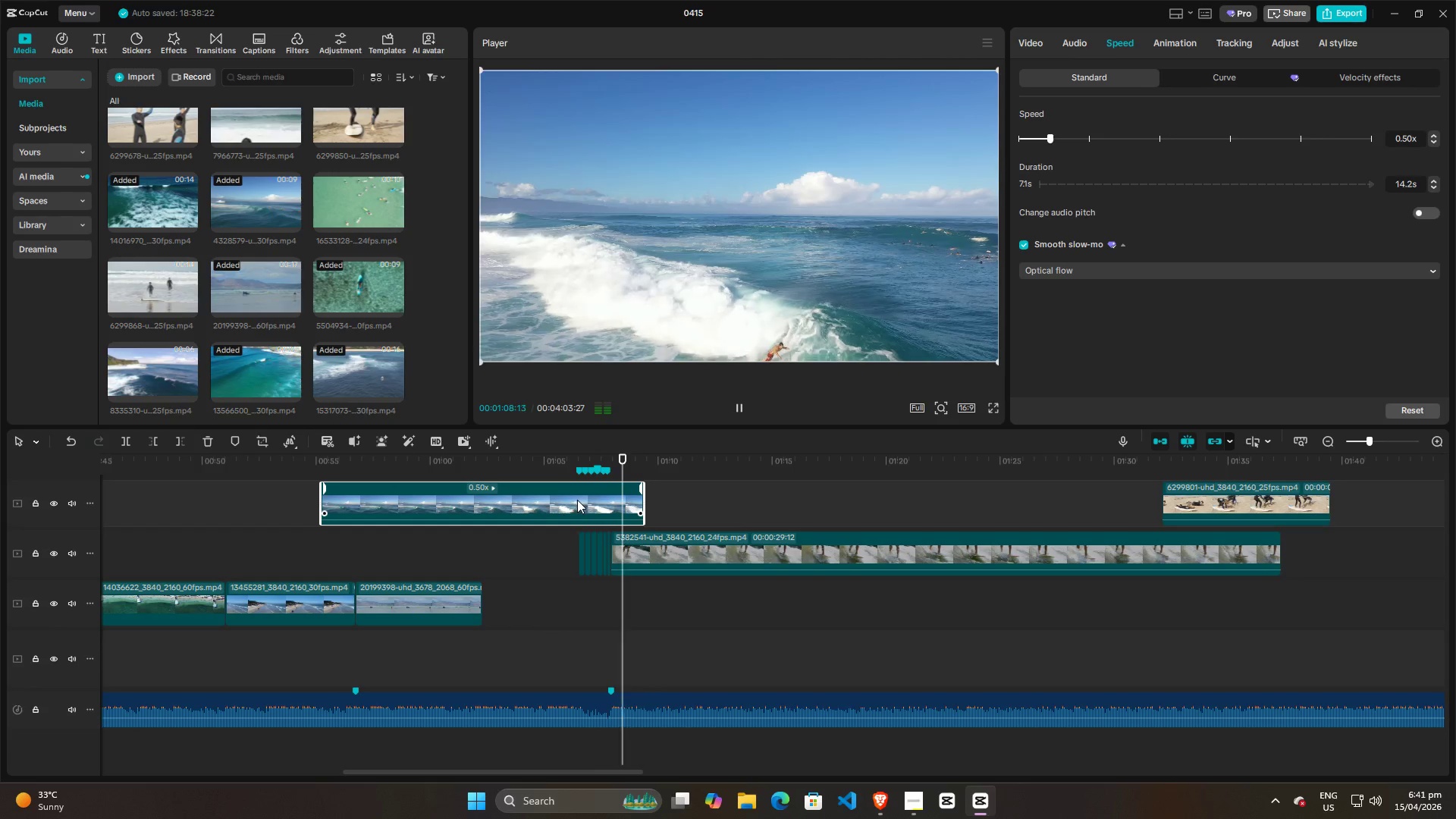 
key(Space)
 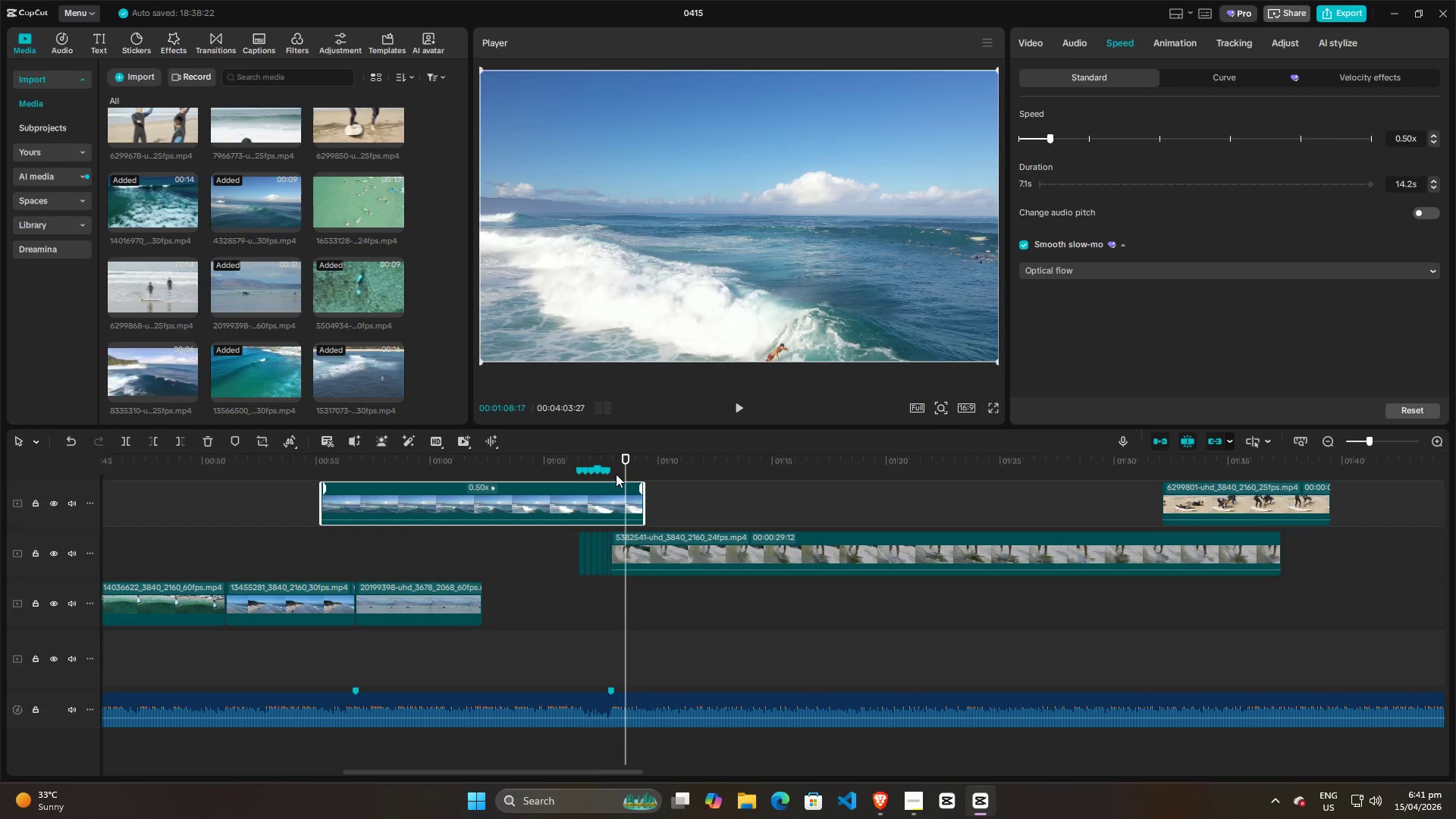 
left_click([616, 474])
 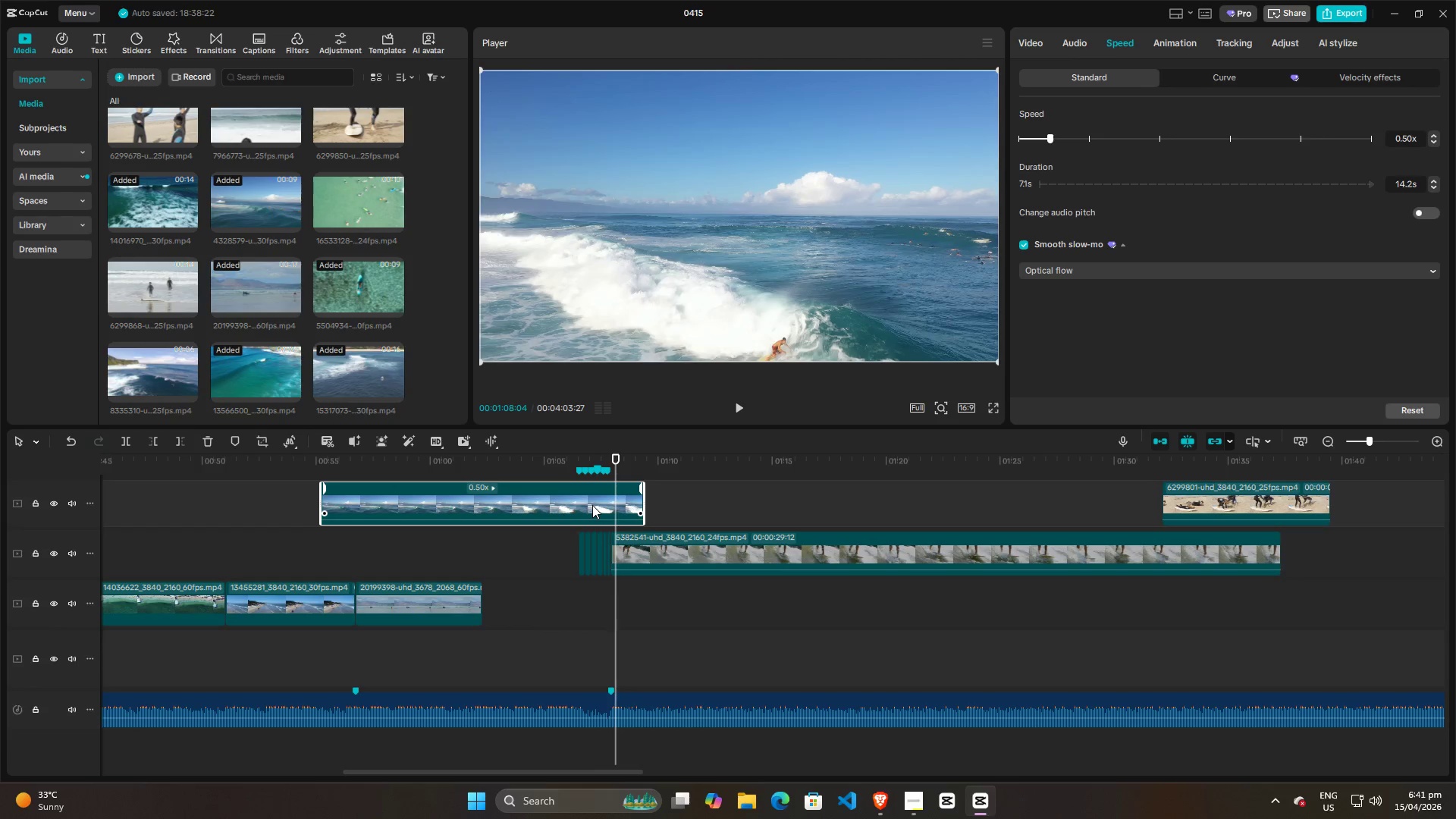 
left_click([592, 505])
 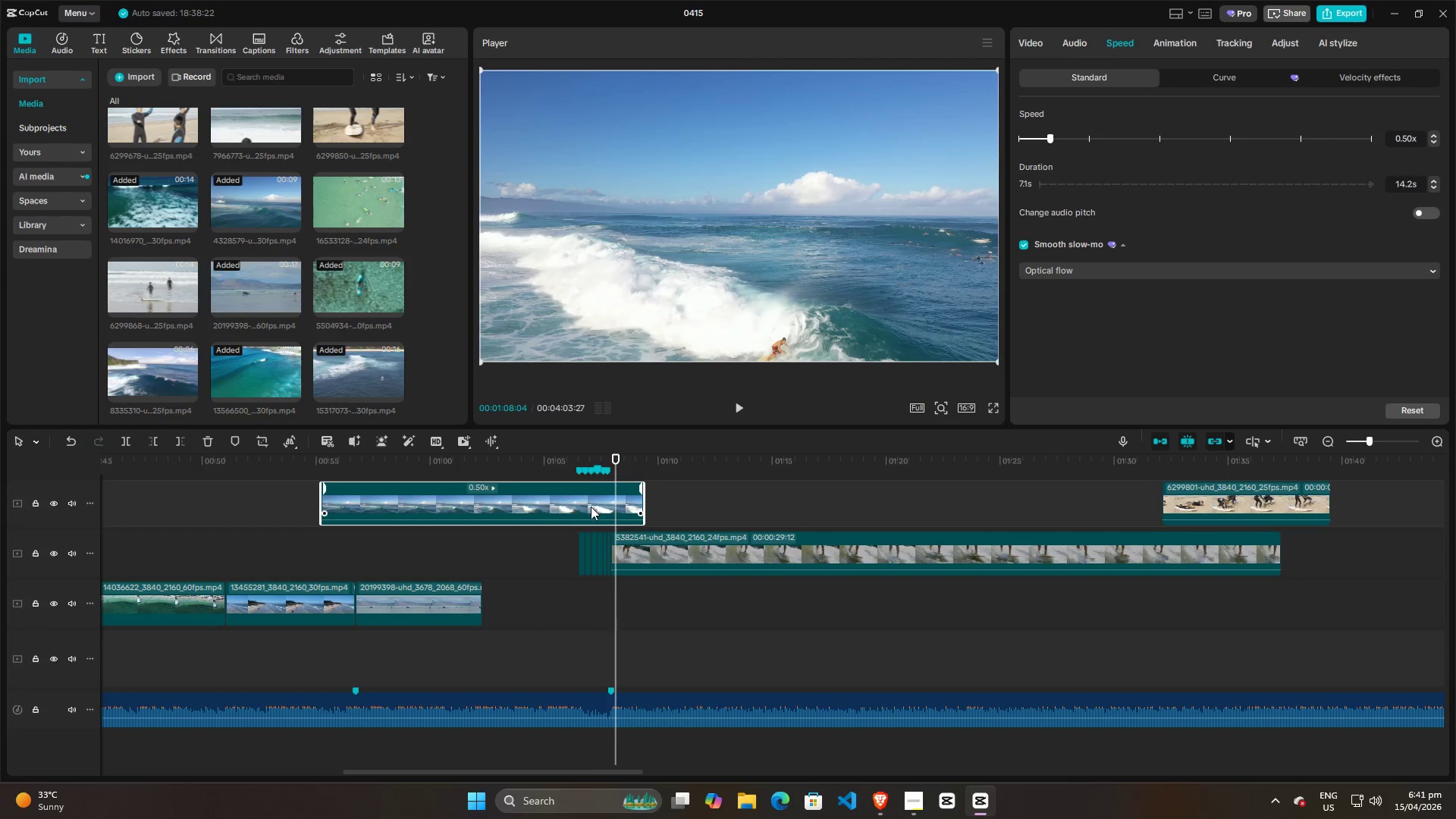 
key(W)
 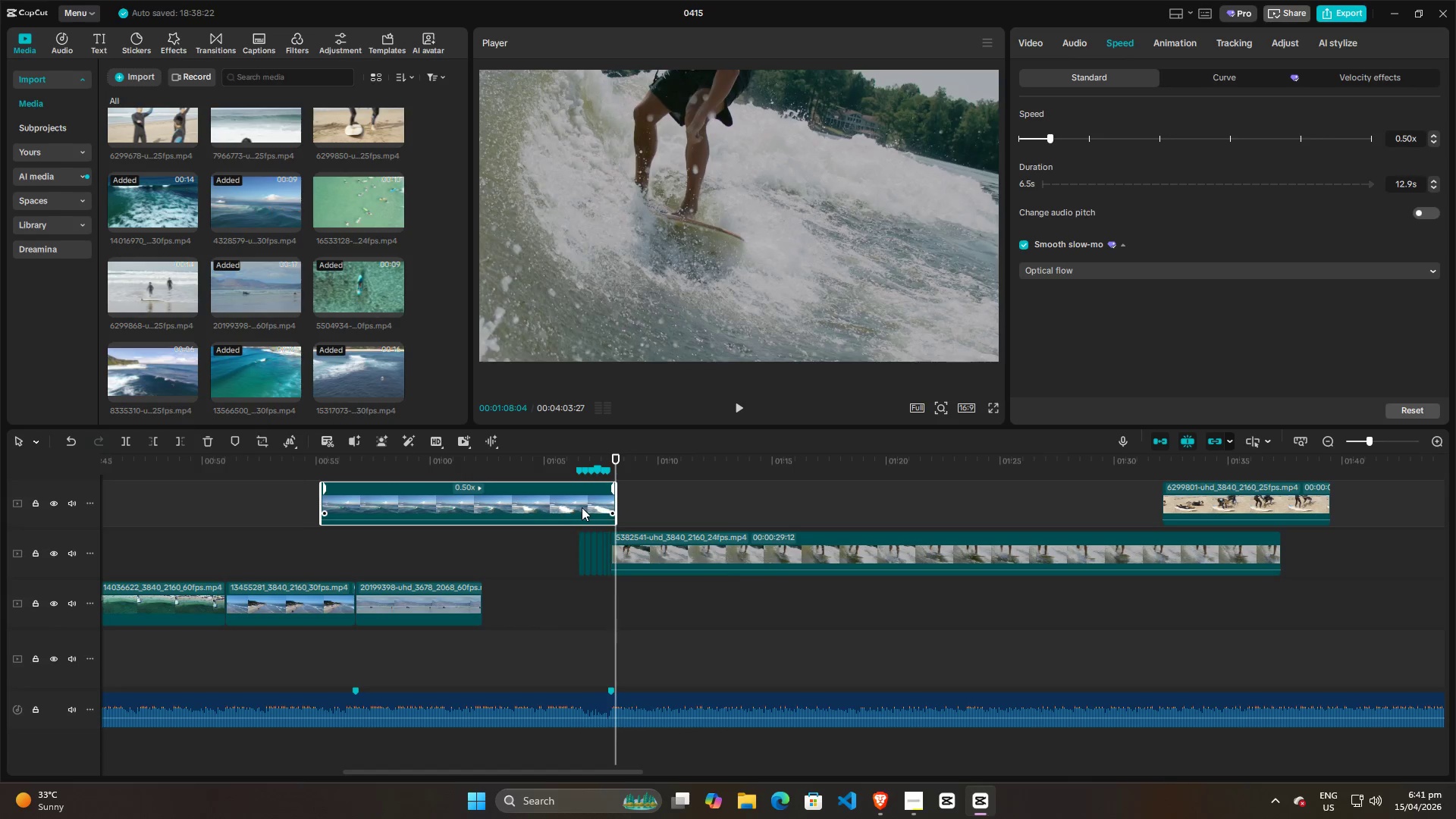 
left_click_drag(start_coordinate=[582, 507], to_coordinate=[549, 560])
 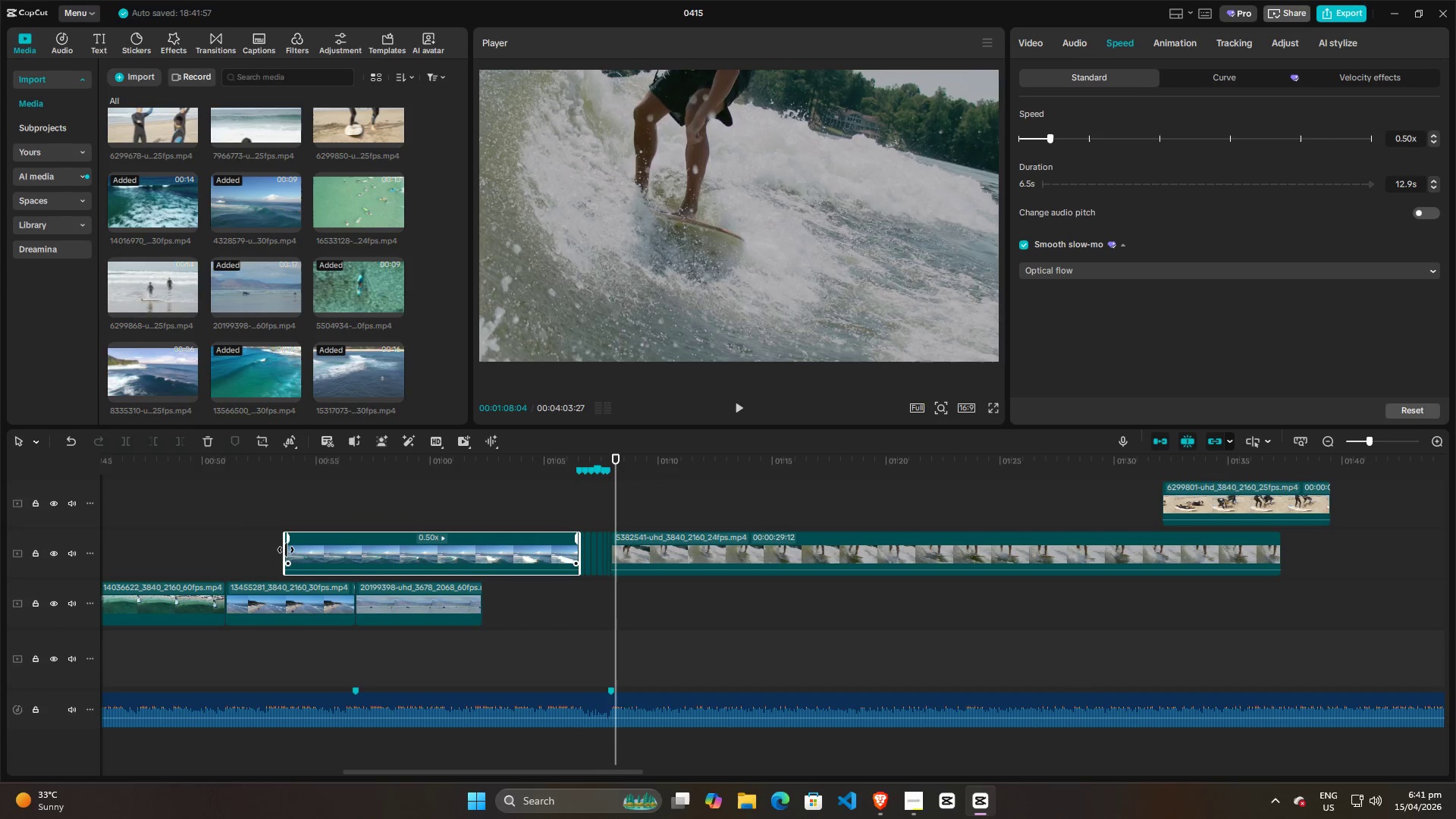 
left_click_drag(start_coordinate=[285, 550], to_coordinate=[480, 551])
 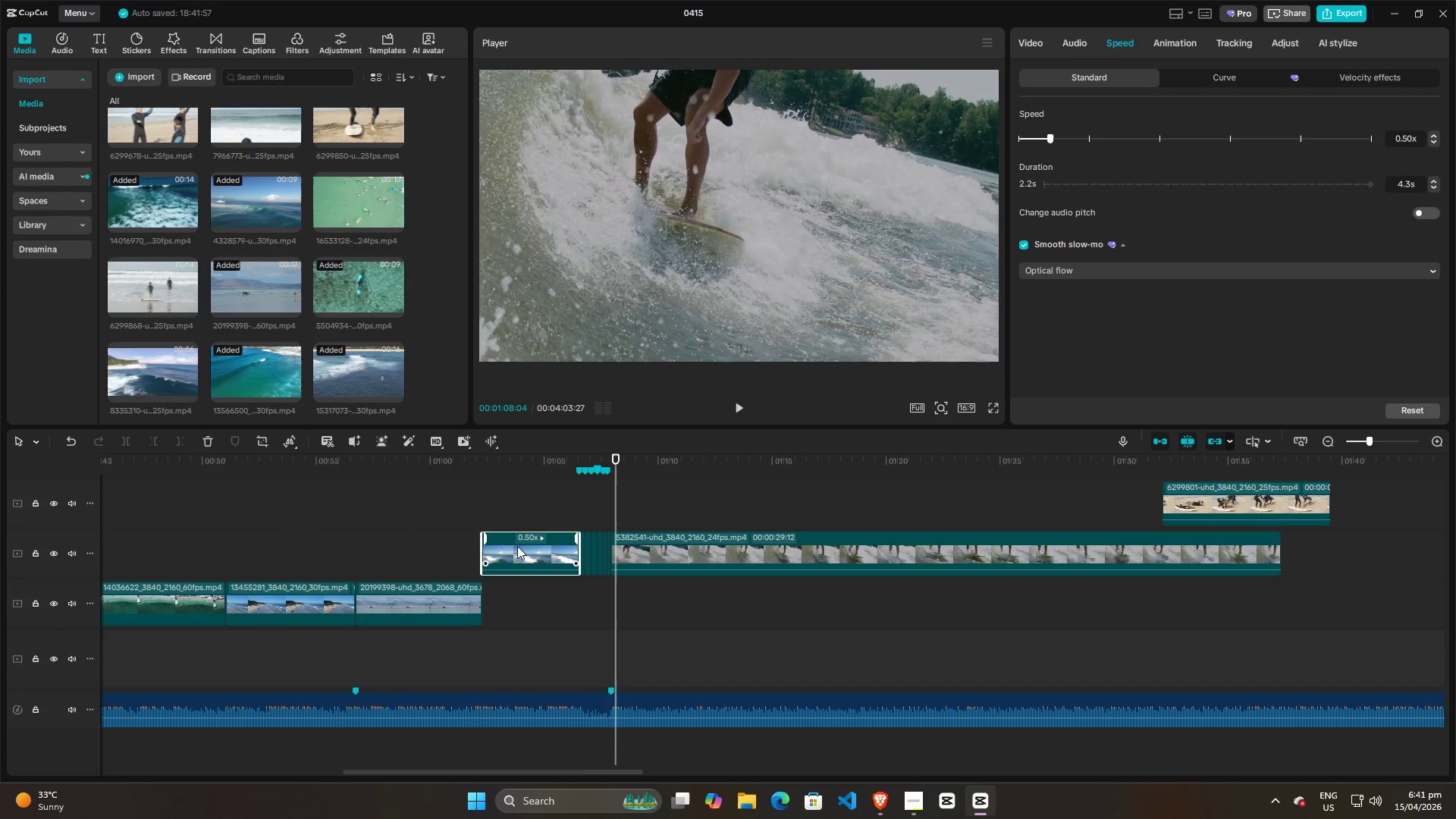 
left_click_drag(start_coordinate=[517, 546], to_coordinate=[518, 594])
 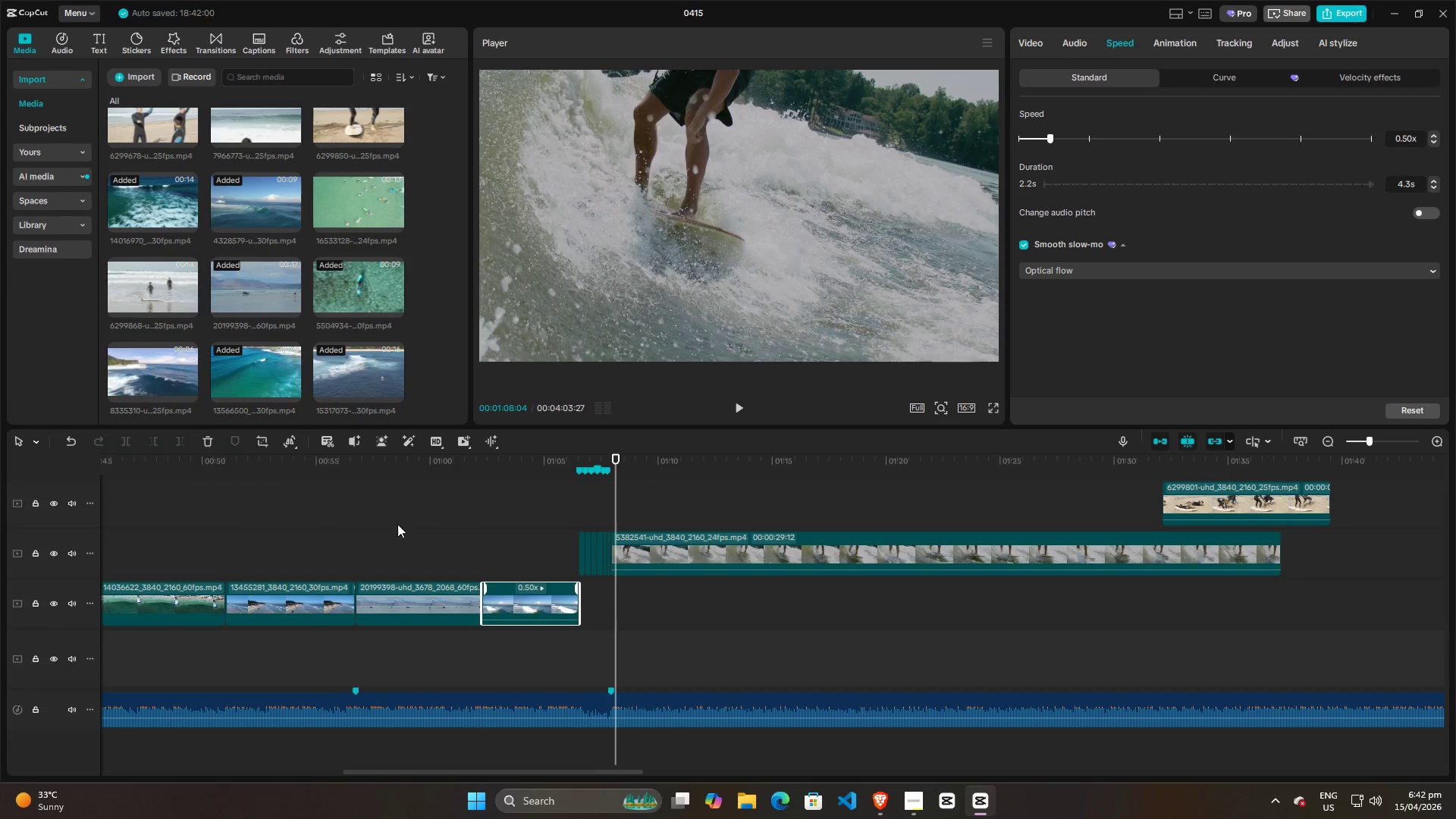 
left_click([378, 530])
 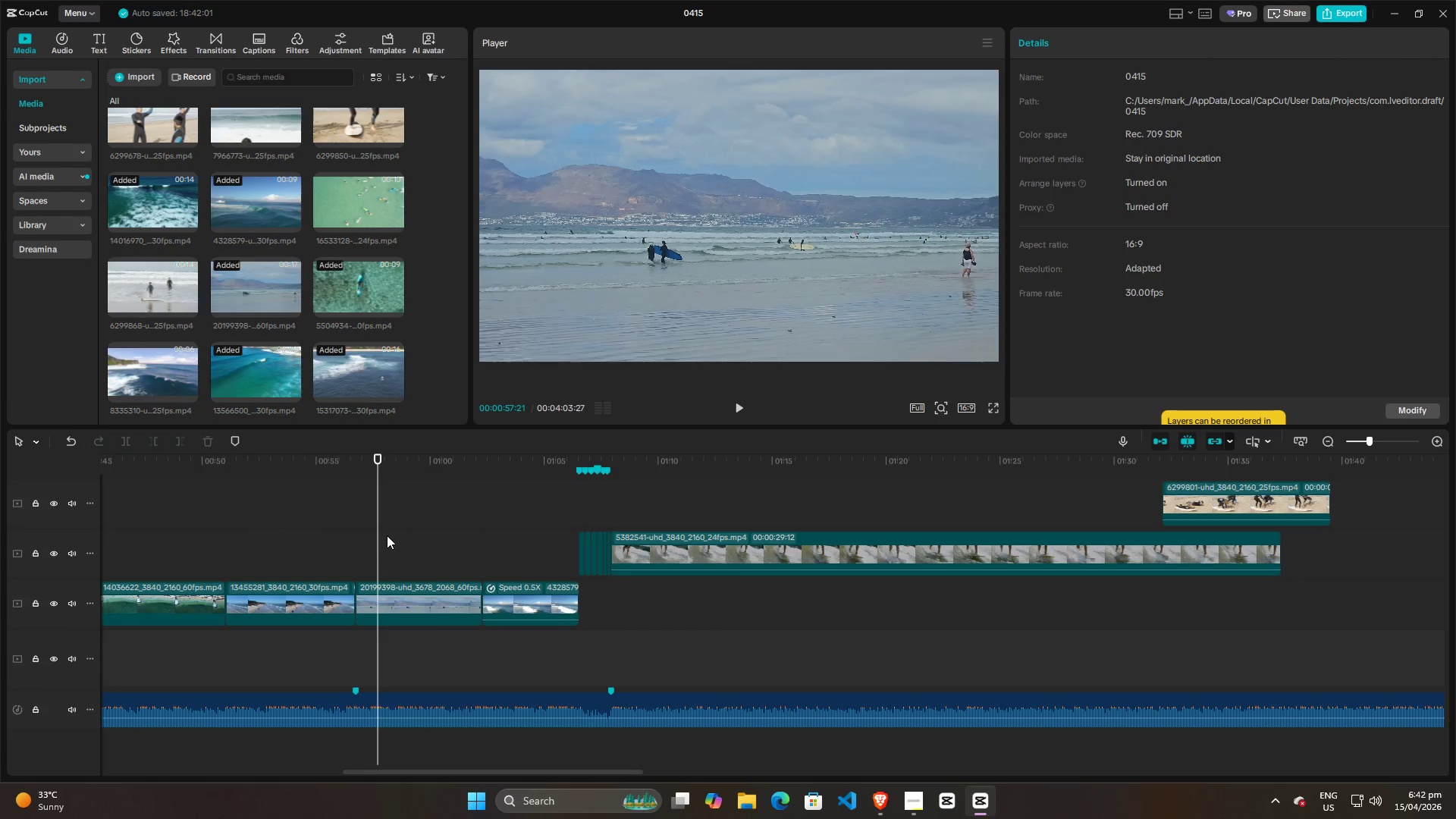 
key(Space)
 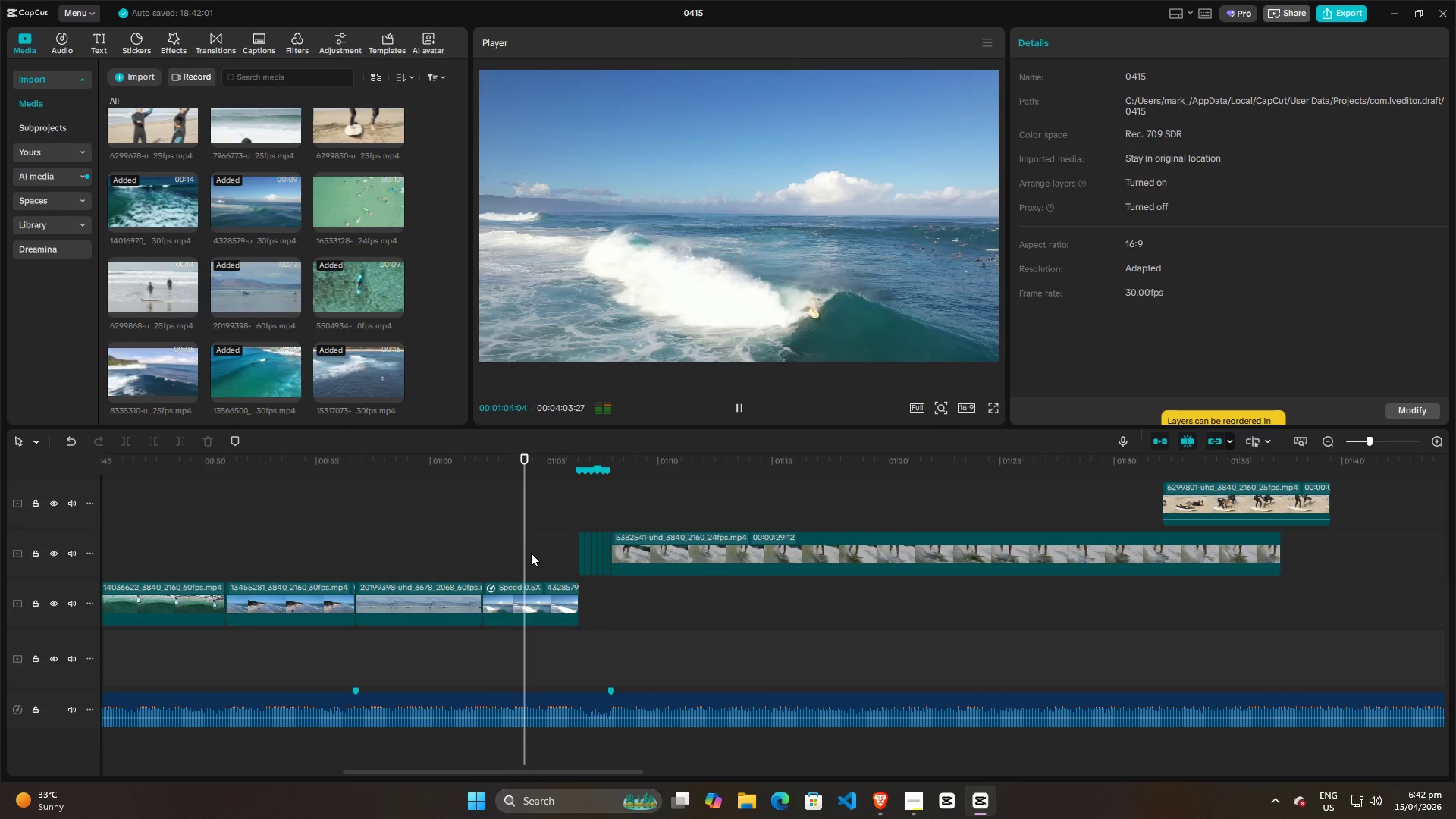 
wait(11.48)
 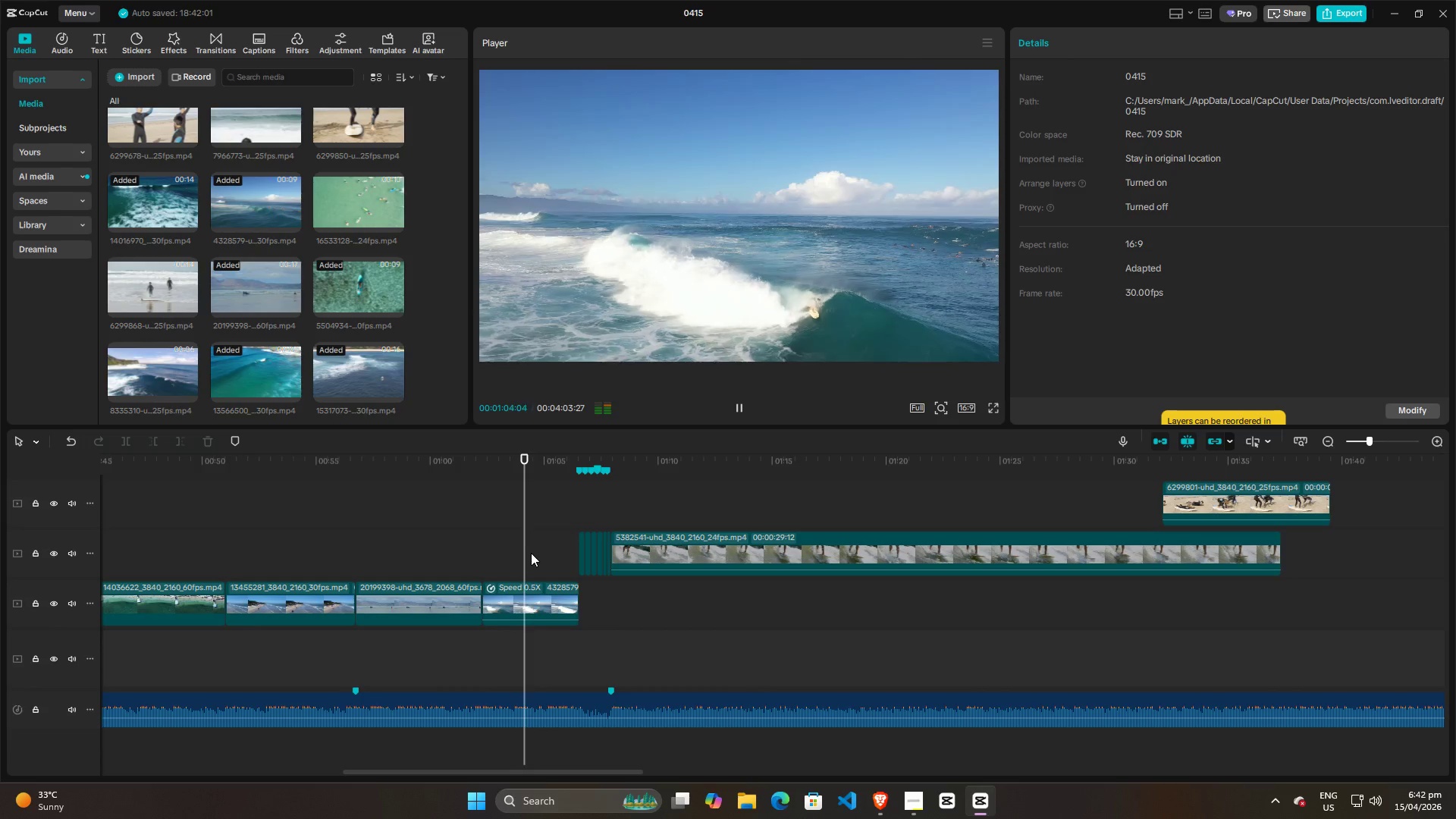 
key(Space)
 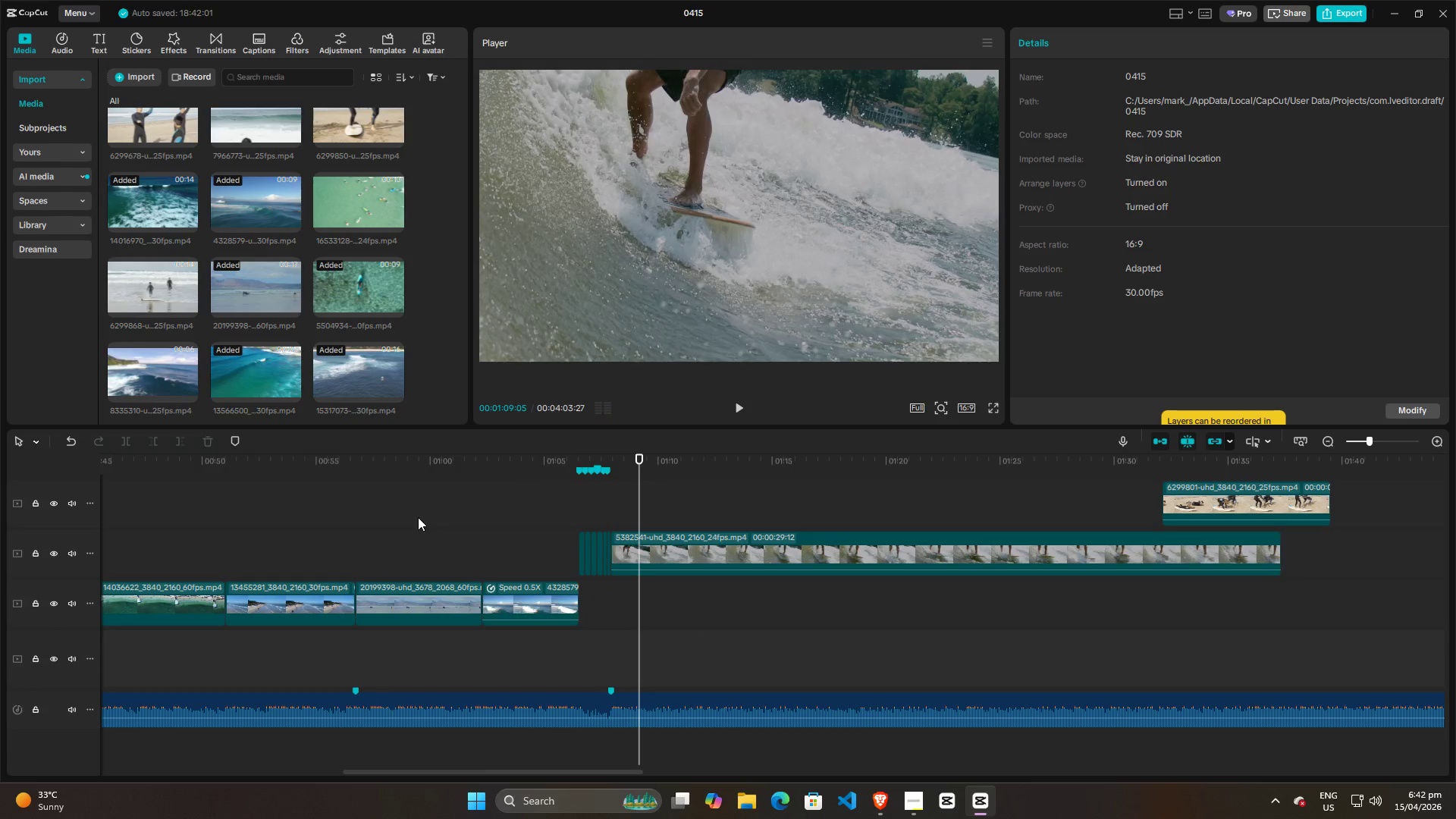 
hold_key(key=ControlLeft, duration=0.86)
scroll: coordinate [418, 517], scroll_direction: down, amount: 8.0
 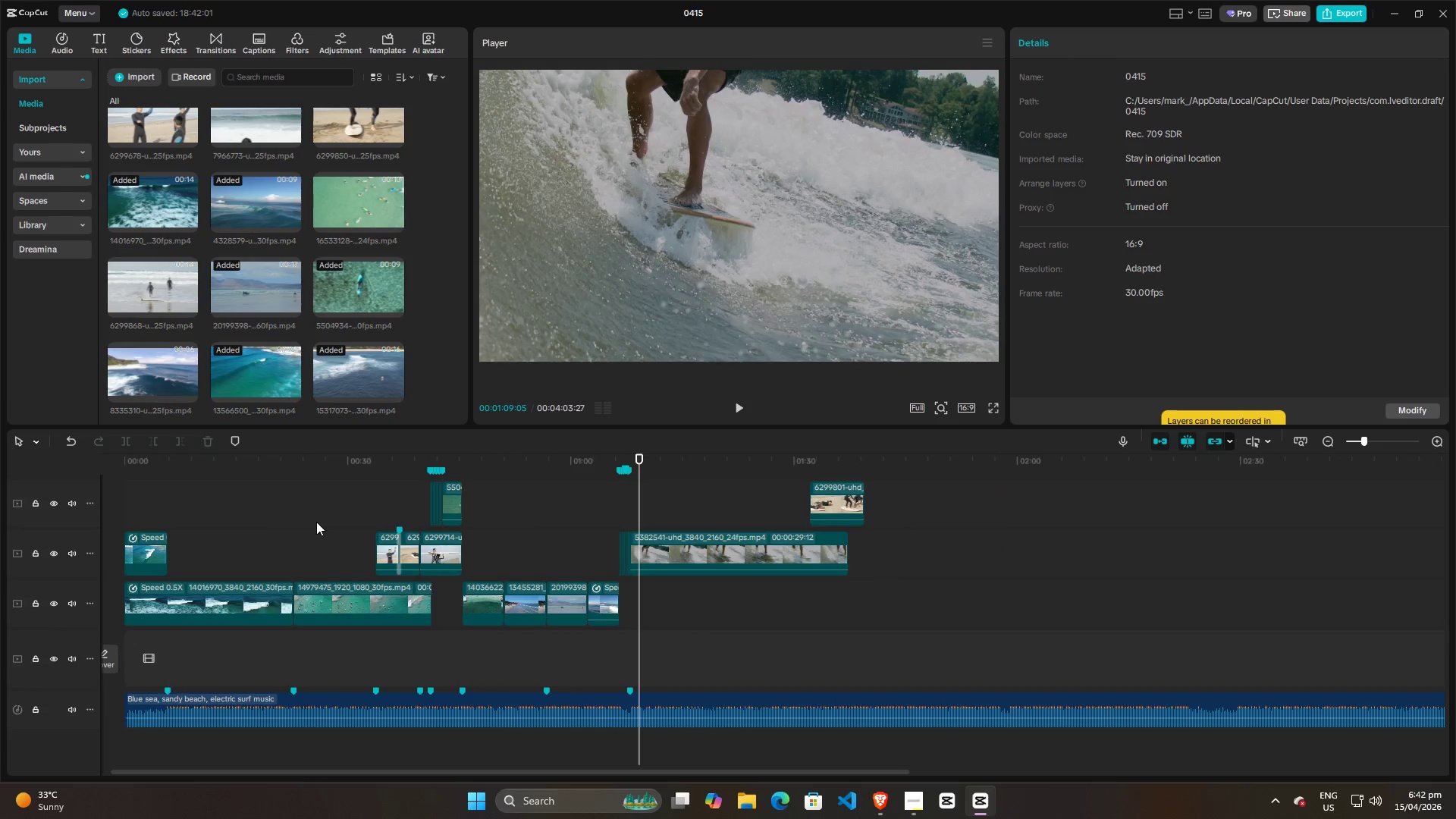 
left_click([316, 522])
 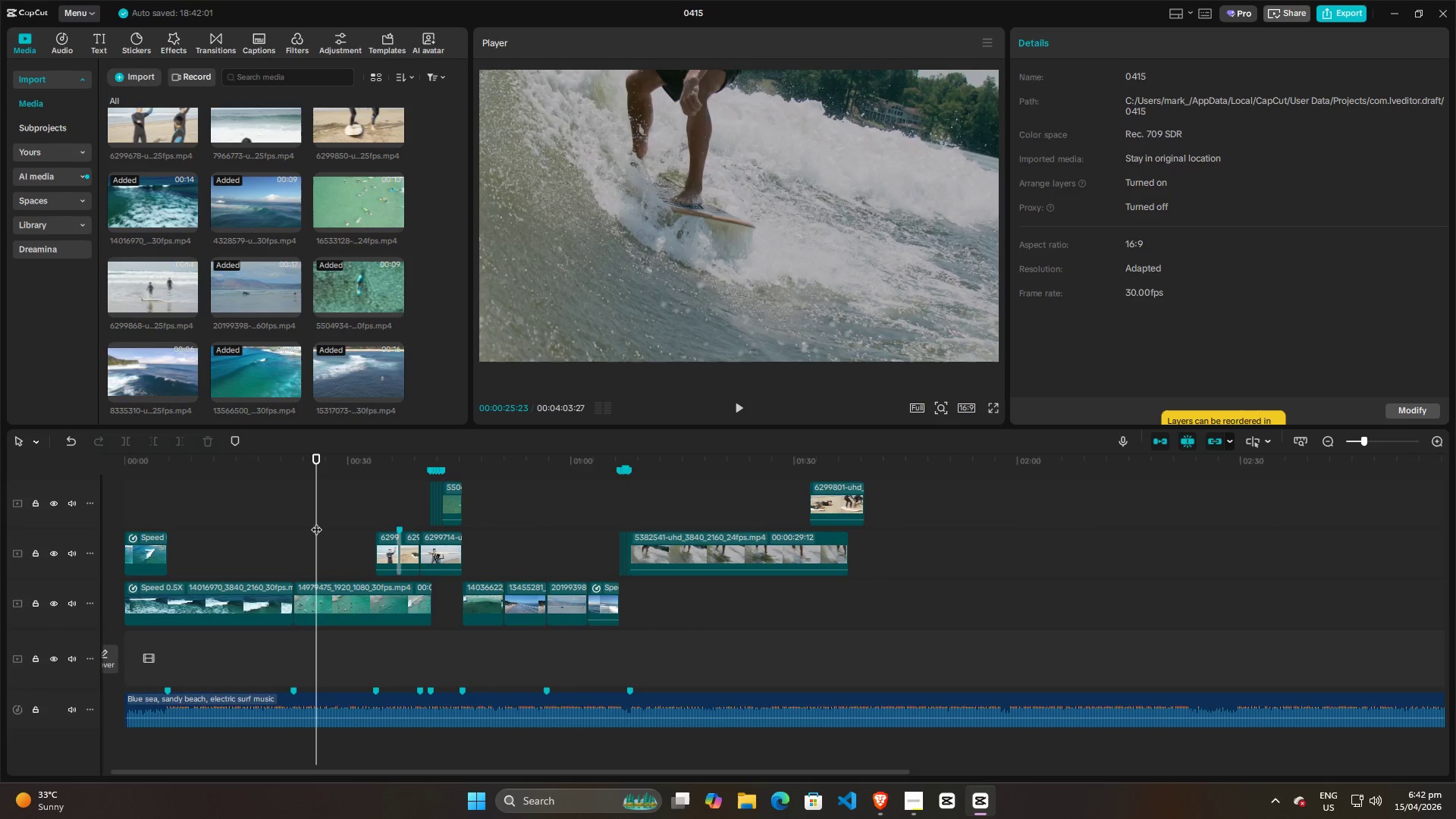 
key(Space)
 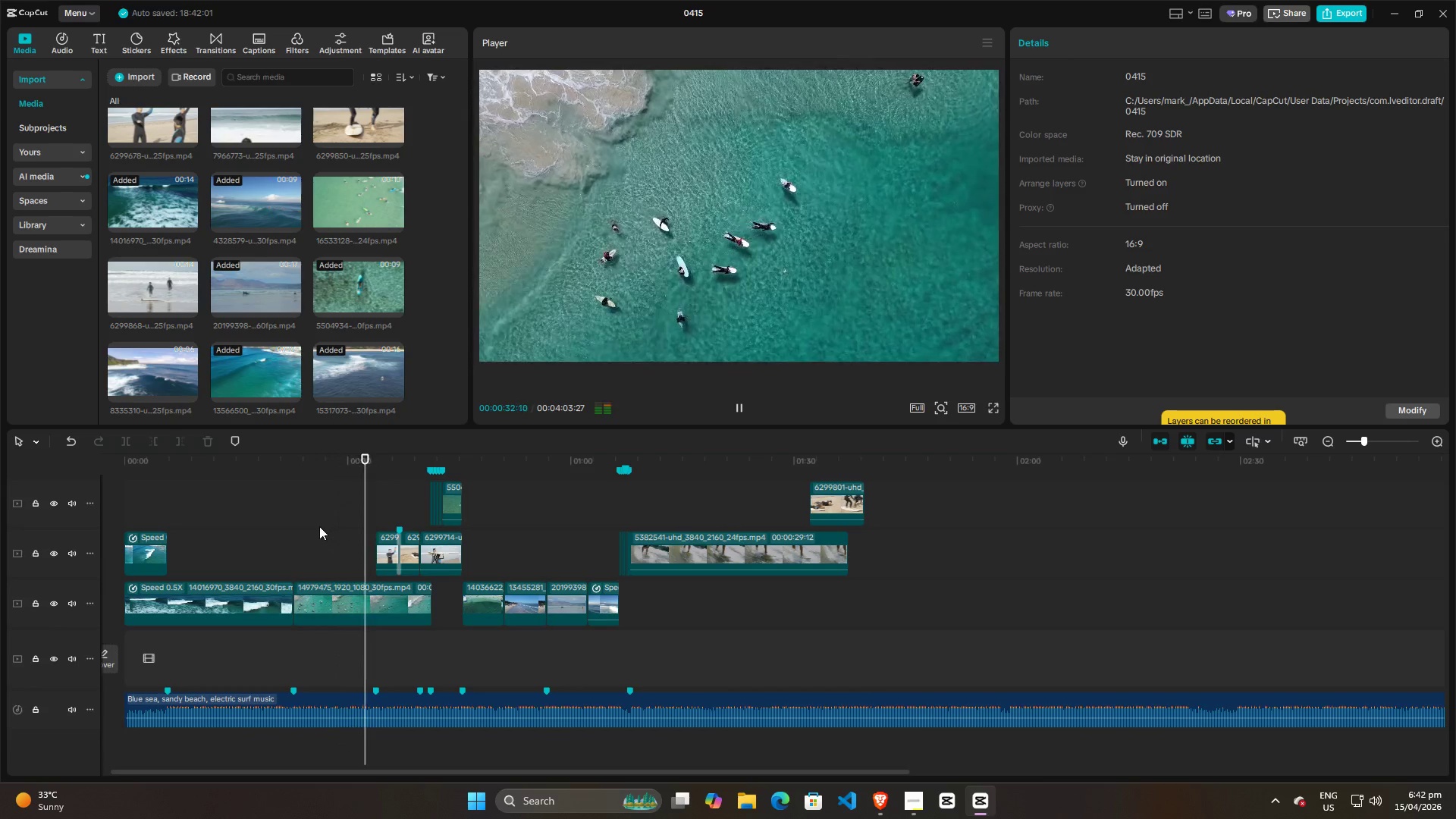 
wait(11.81)
 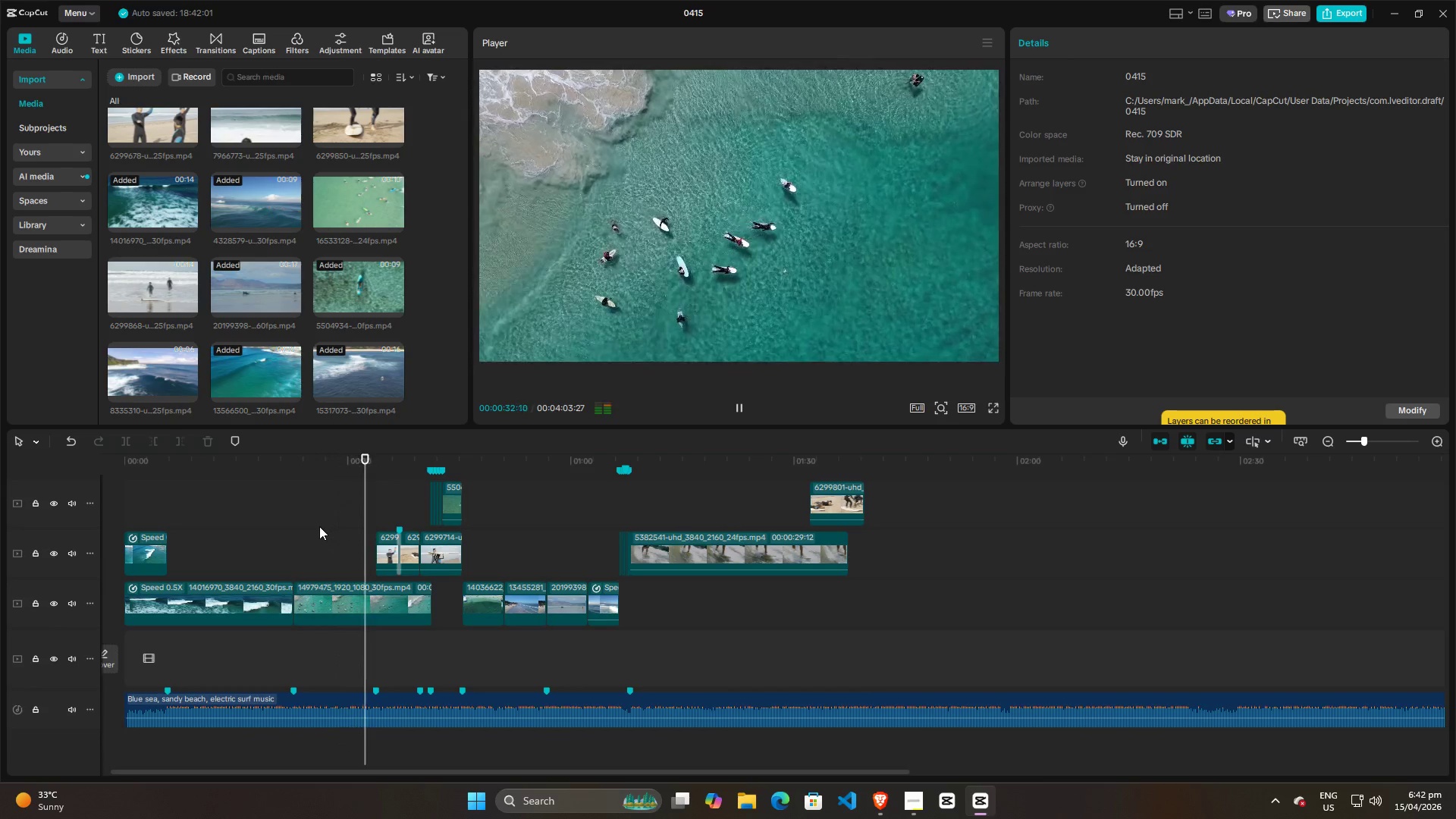 
key(Space)
 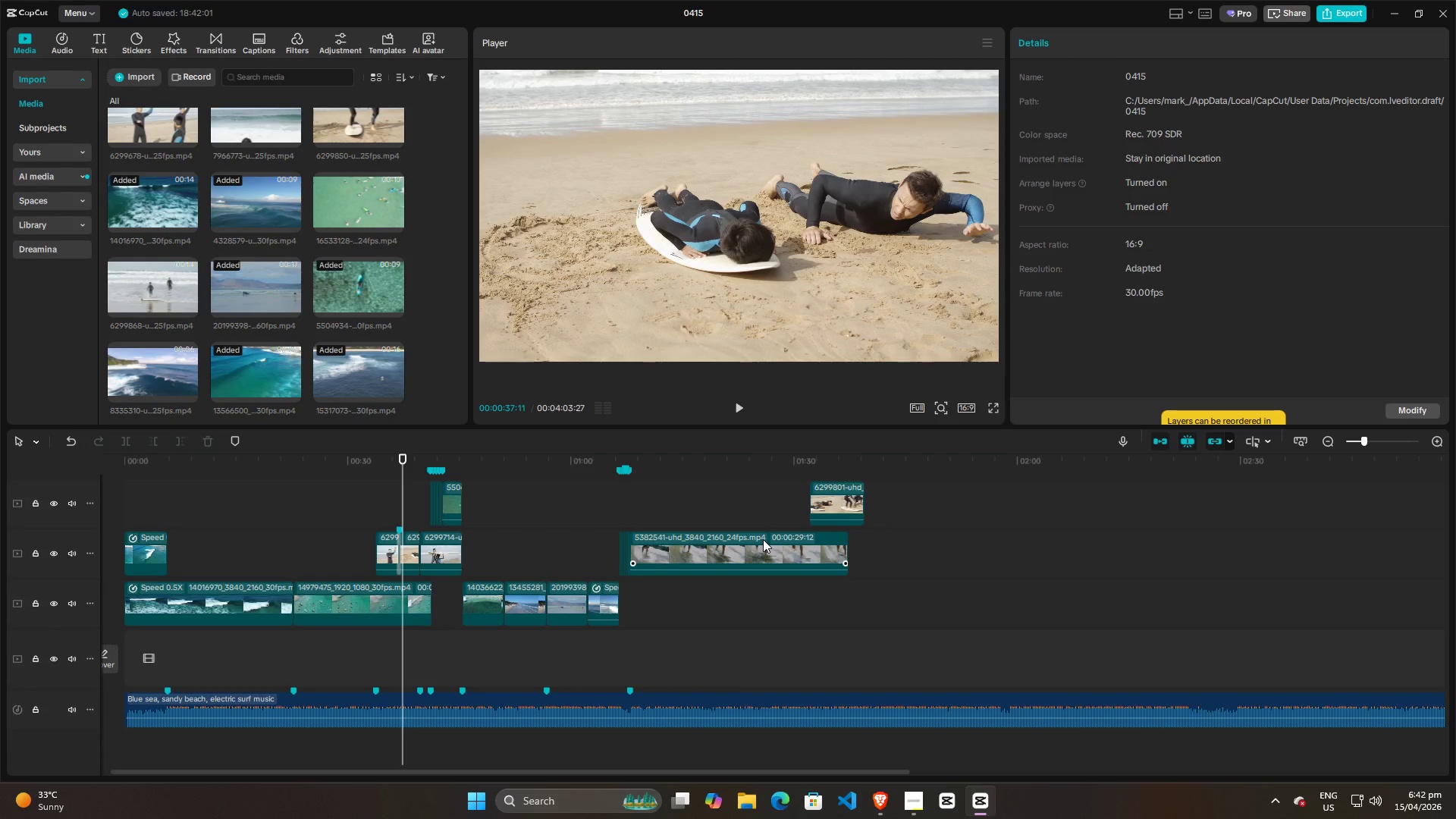 
wait(6.14)
 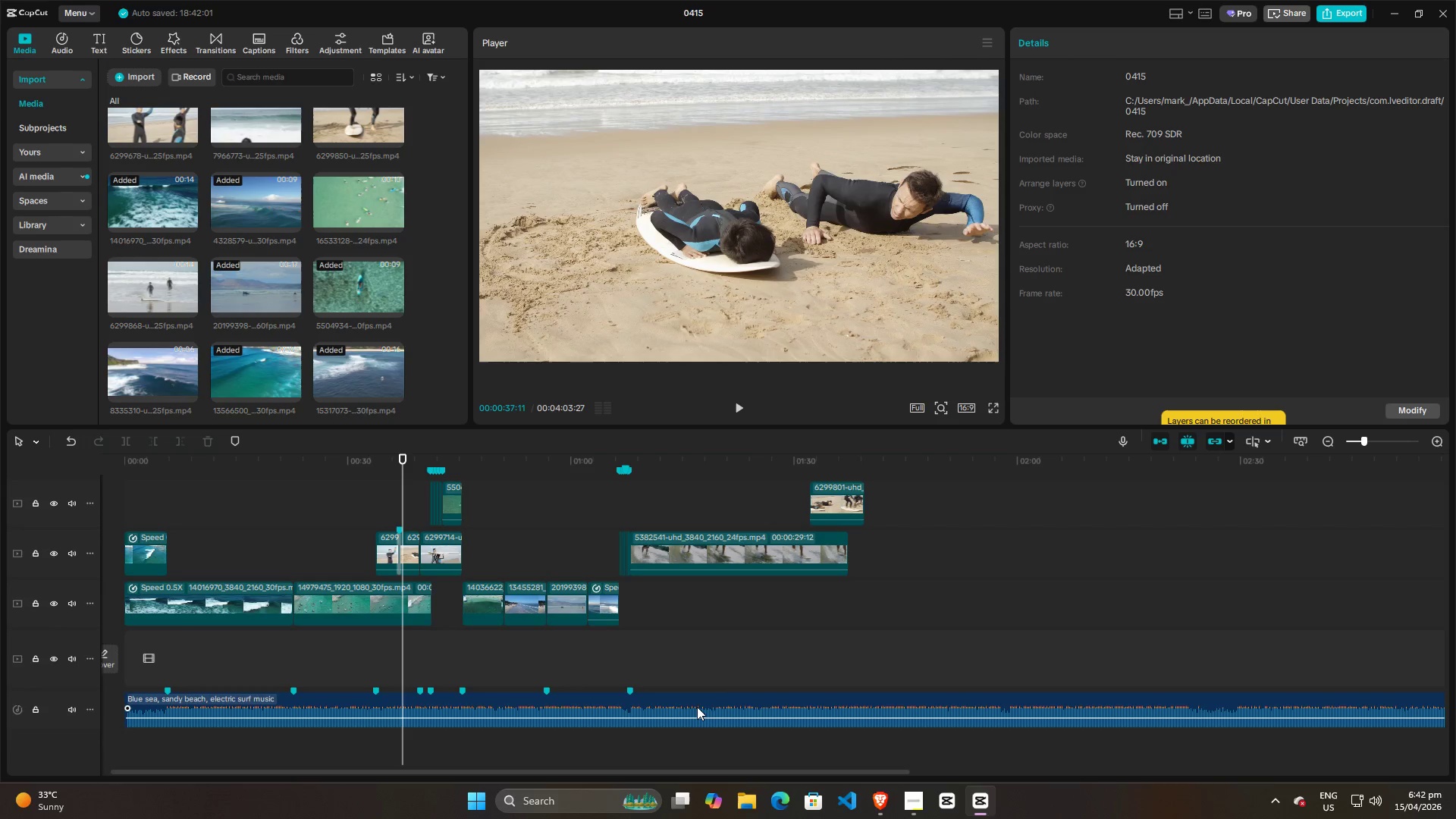 
left_click([148, 503])
 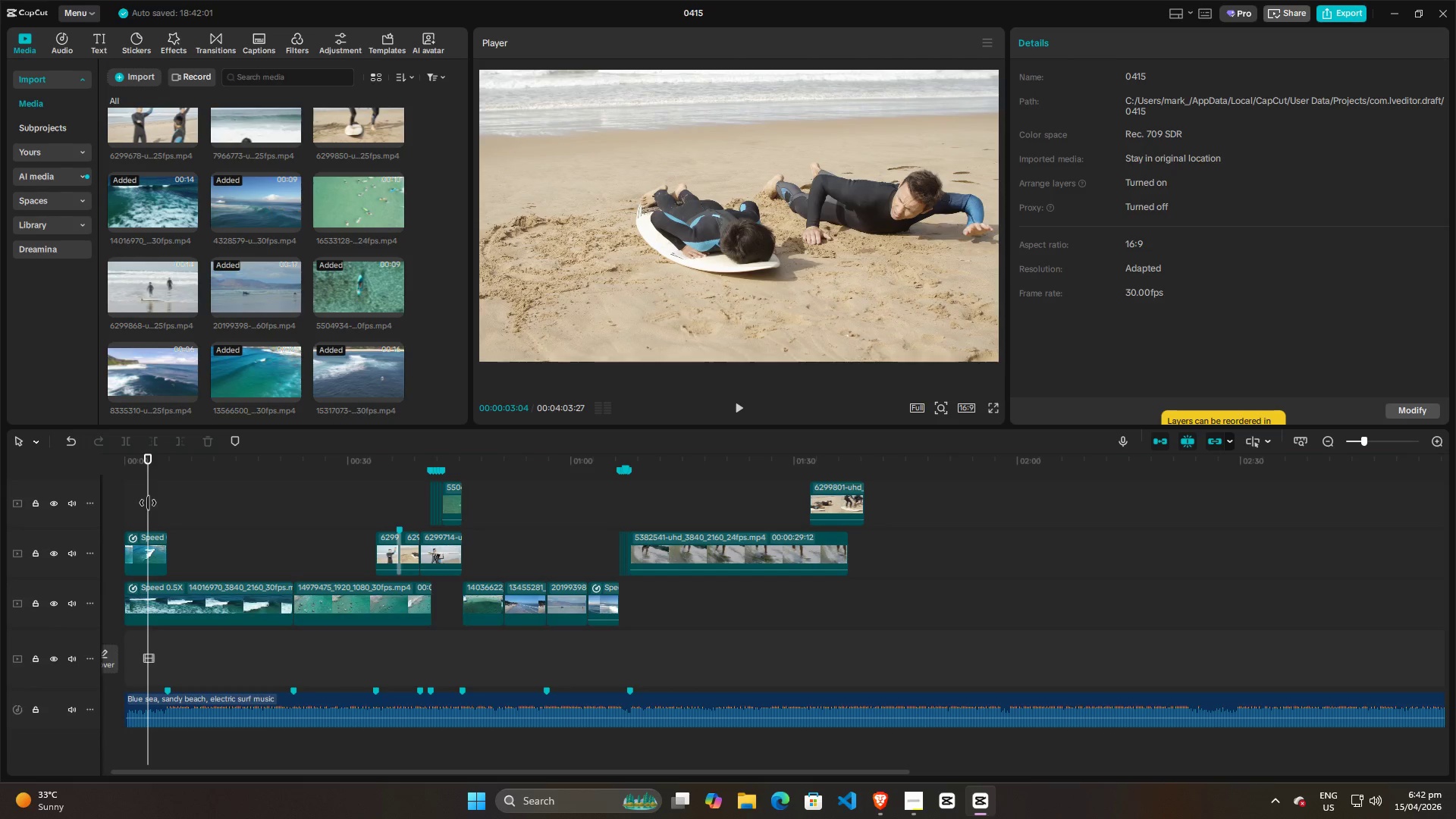 
left_click_drag(start_coordinate=[148, 503], to_coordinate=[76, 505])
 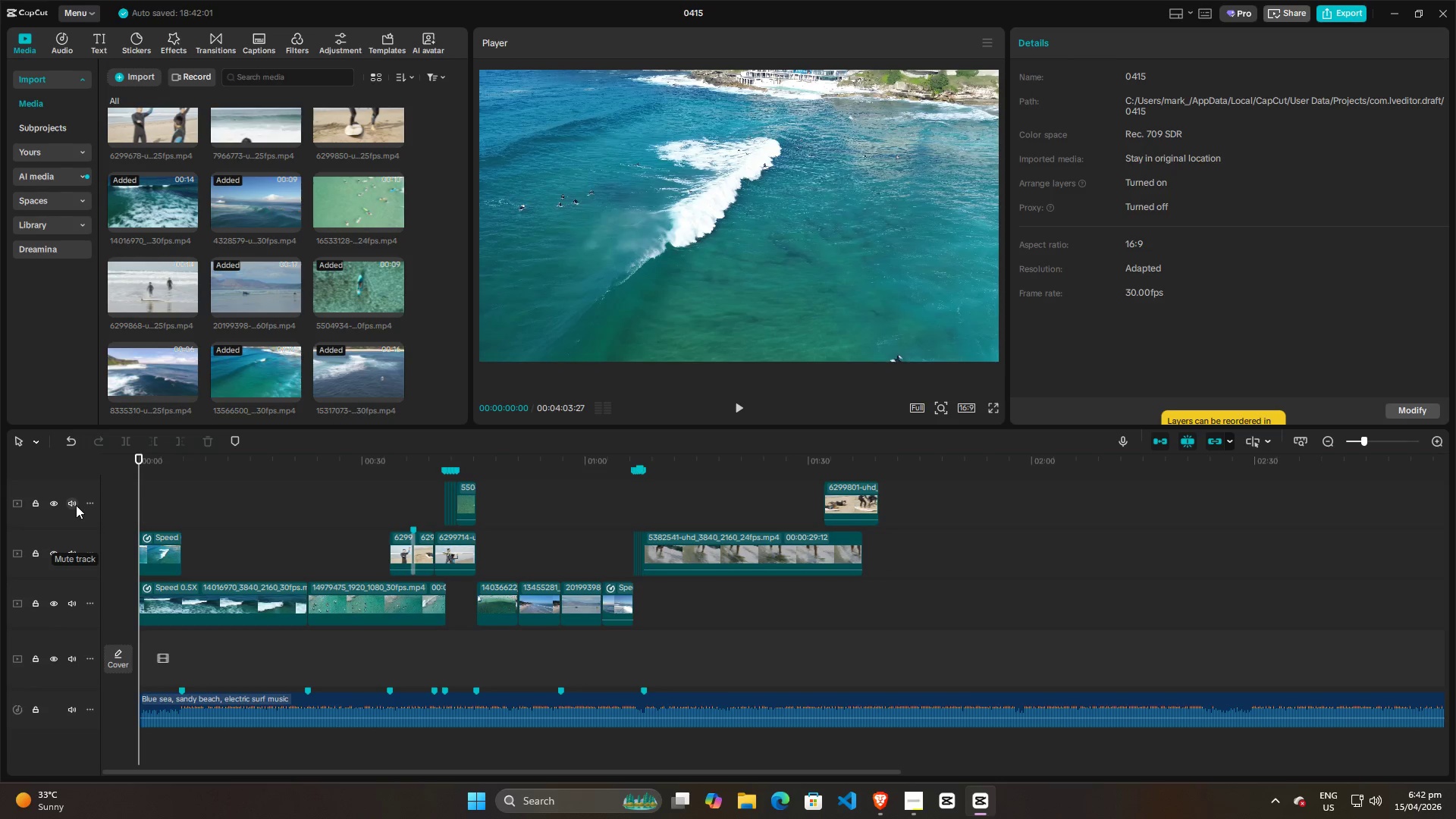 
left_click([349, 513])
 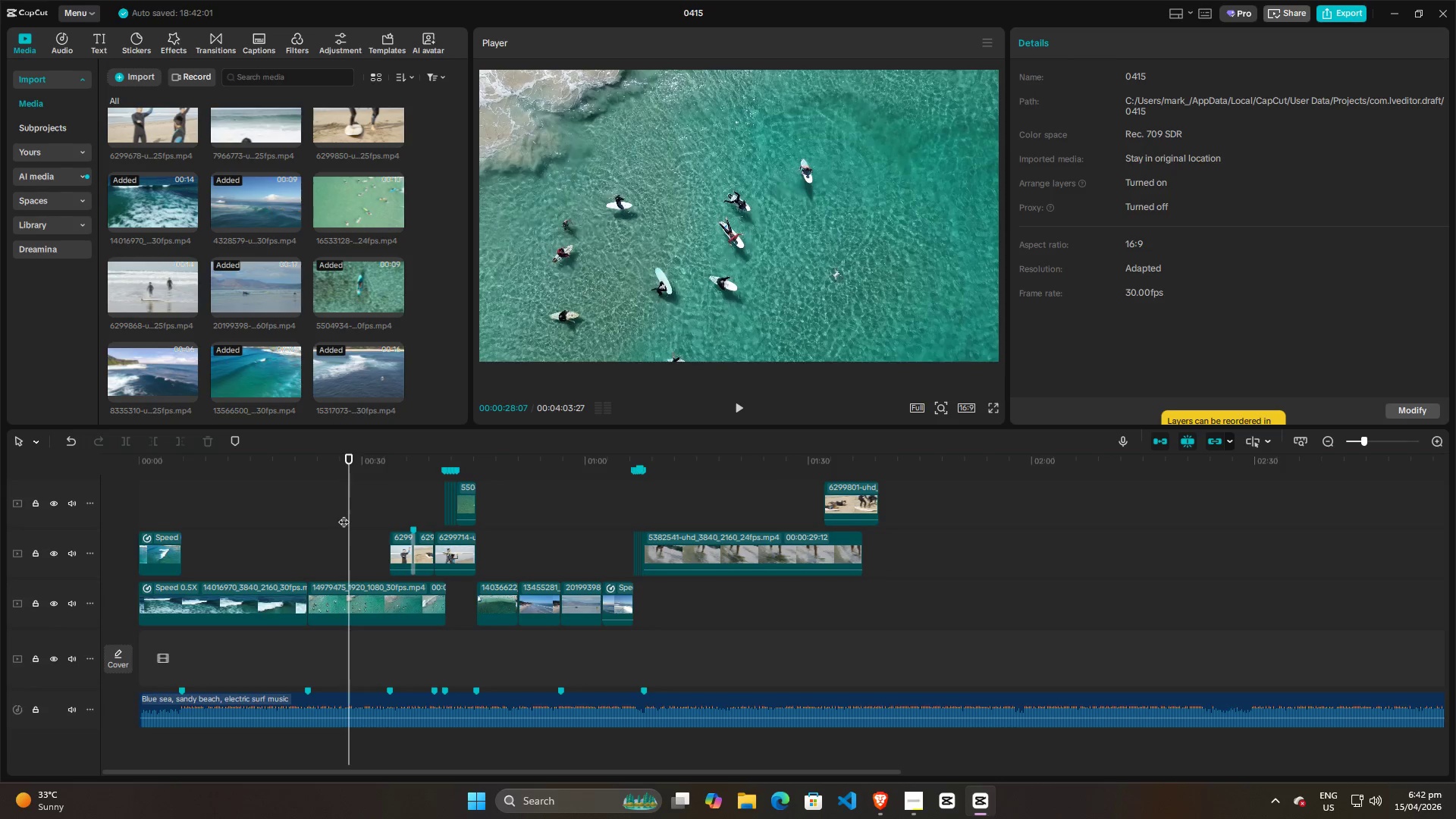 
key(Space)
 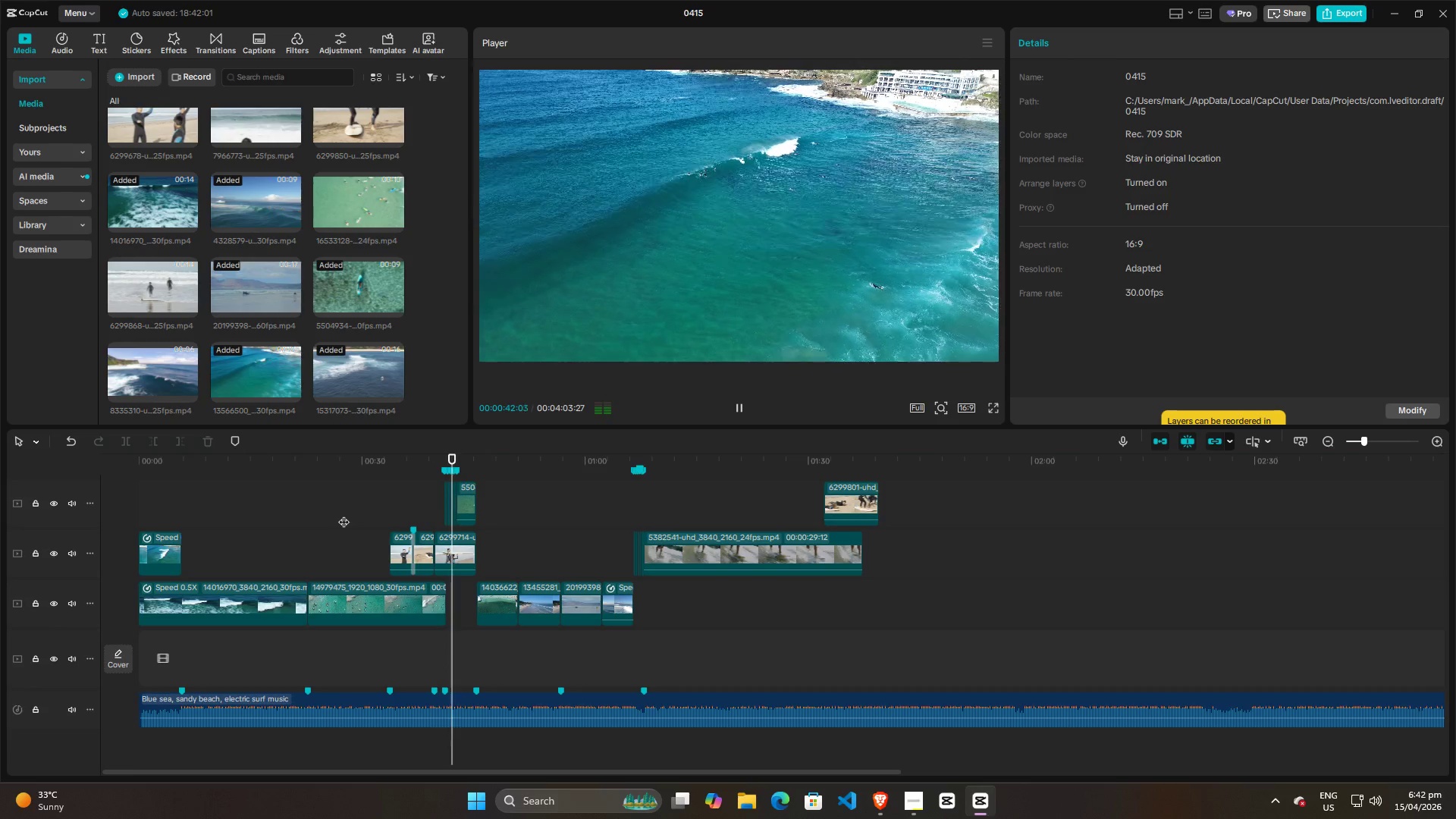 
wait(18.92)
 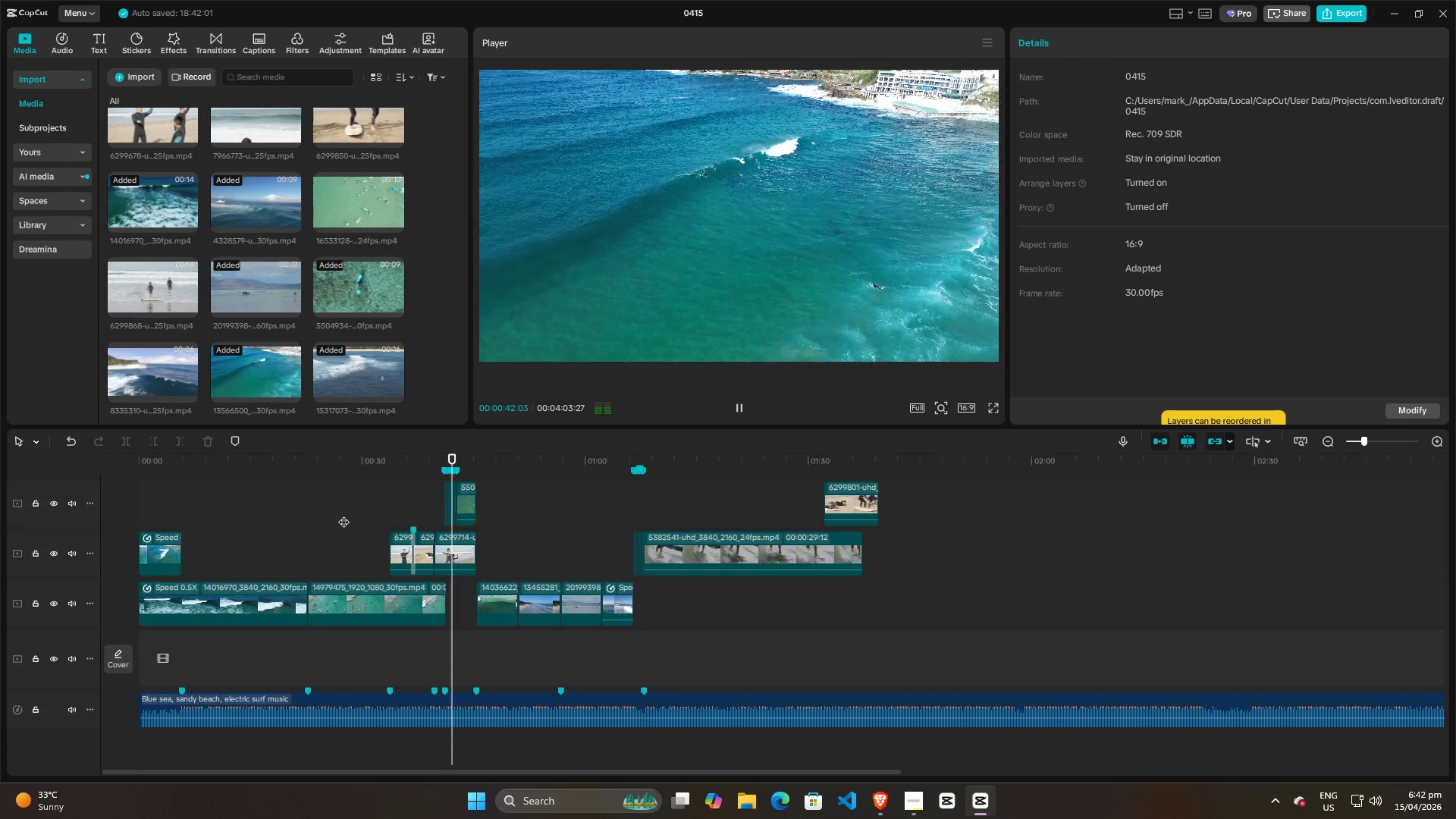 
key(Space)